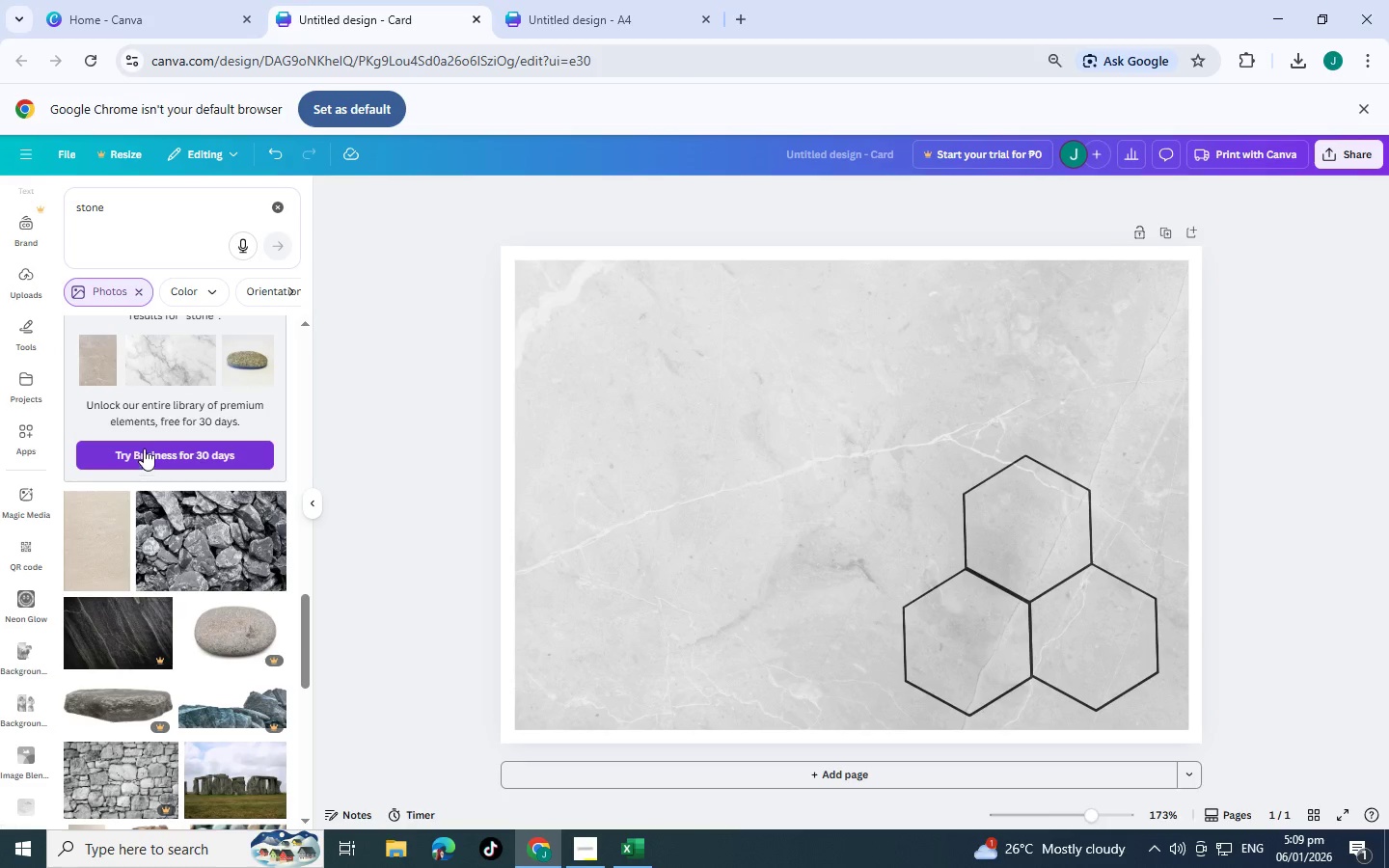 
scroll: coordinate [102, 389], scroll_direction: down, amount: 2.0
 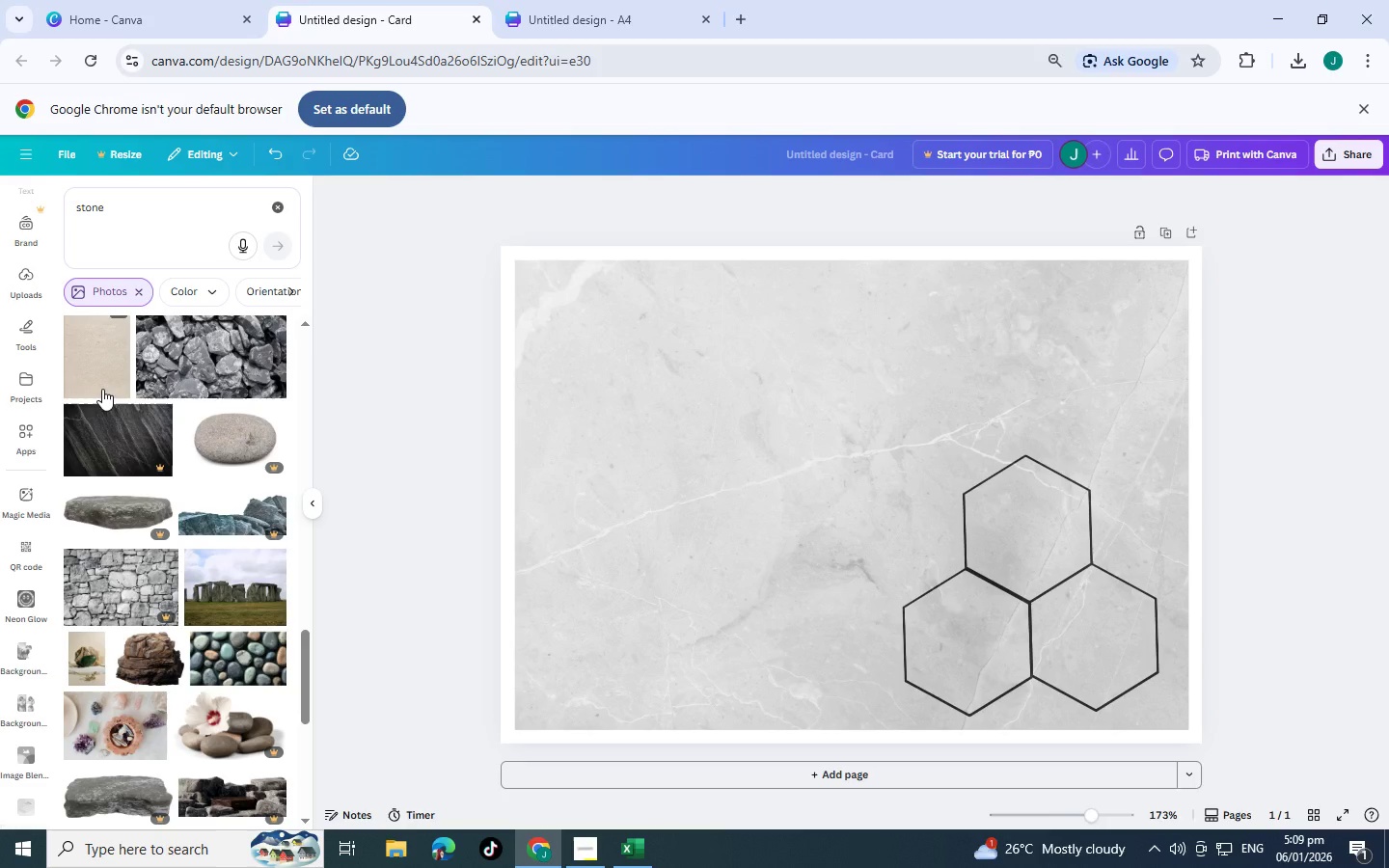 
wait(10.73)
 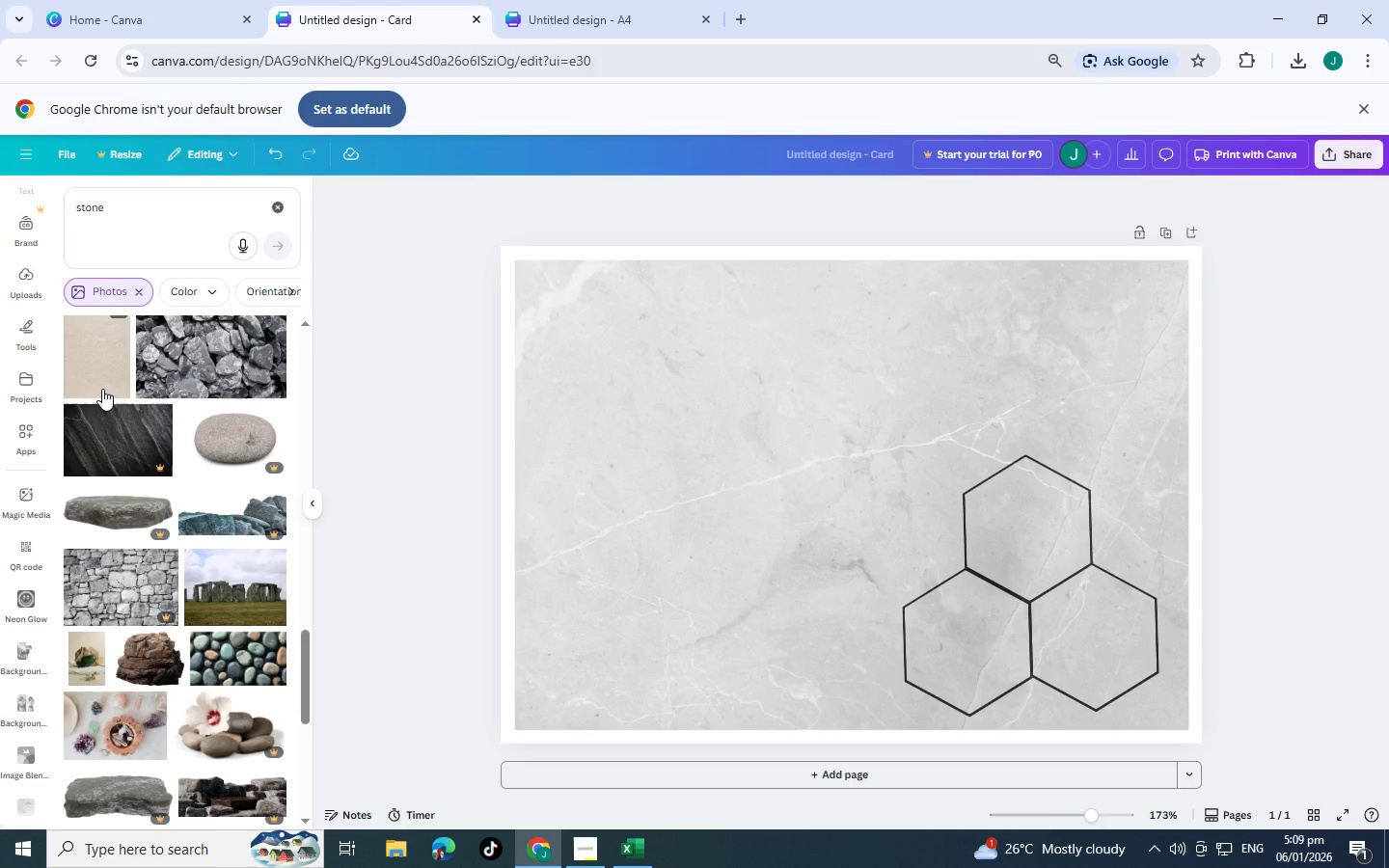 
scroll: coordinate [102, 389], scroll_direction: down, amount: 2.0
 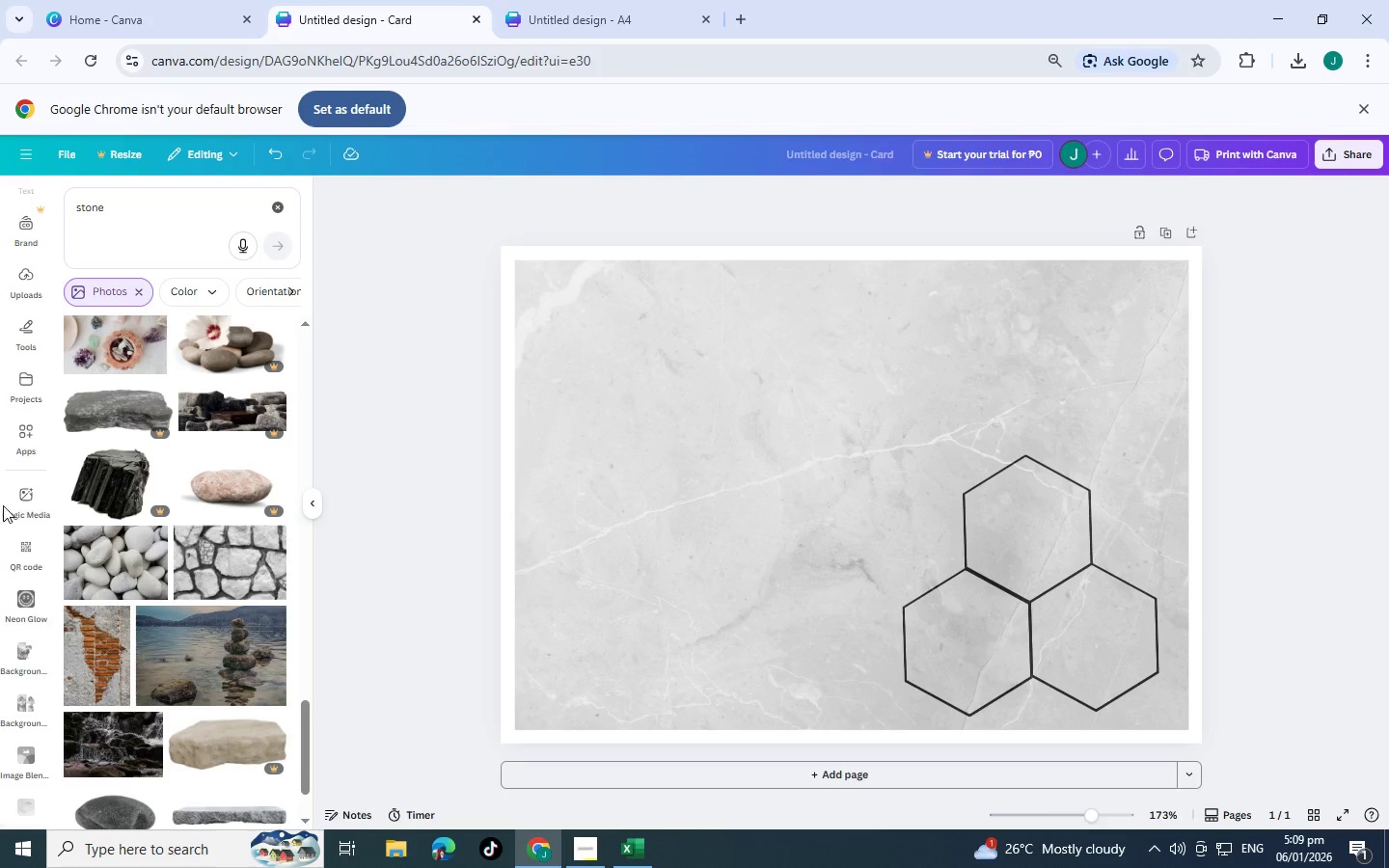 
mouse_move([125, 531])
 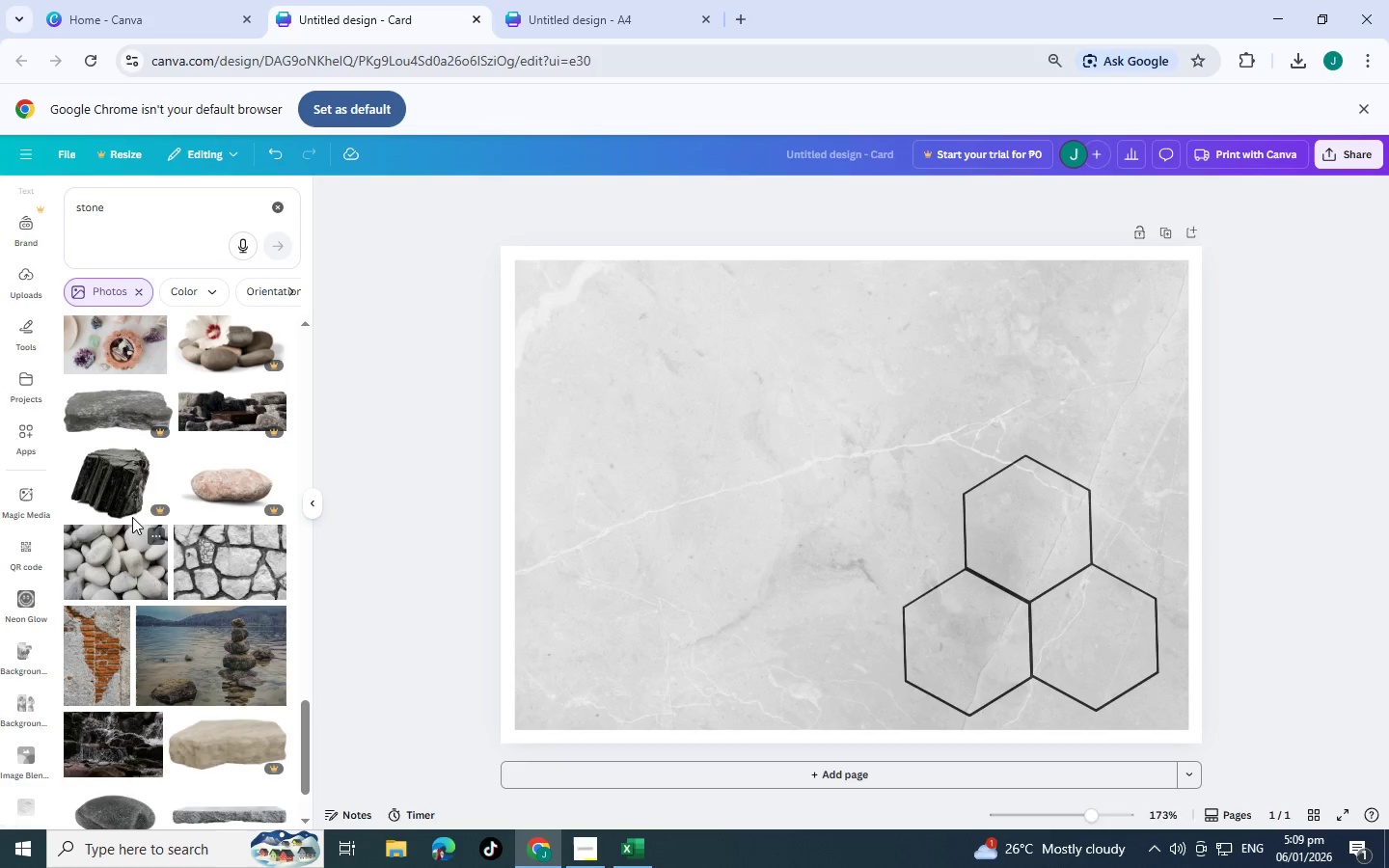 
wait(8.7)
 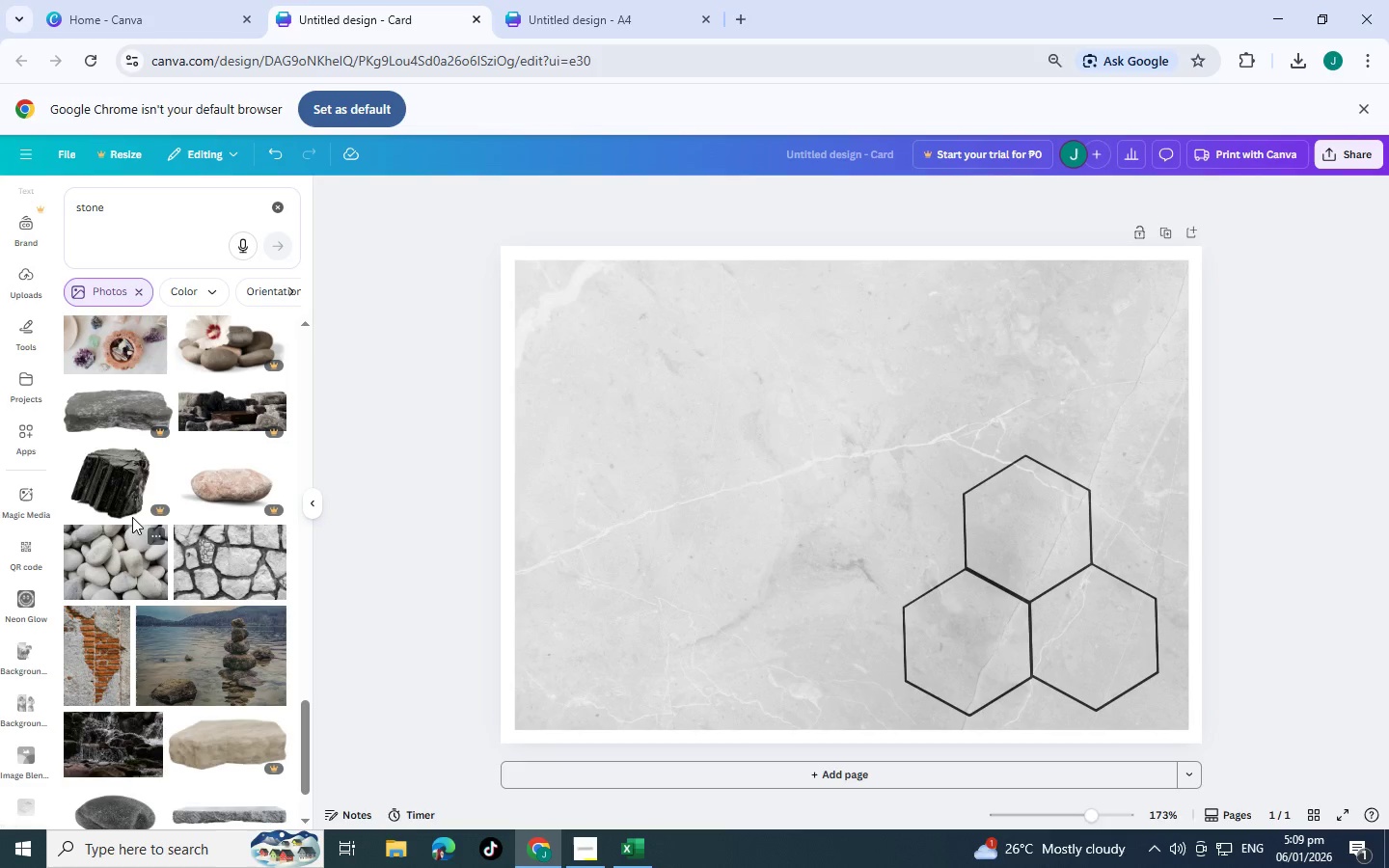 
scroll: coordinate [115, 461], scroll_direction: down, amount: 2.0
 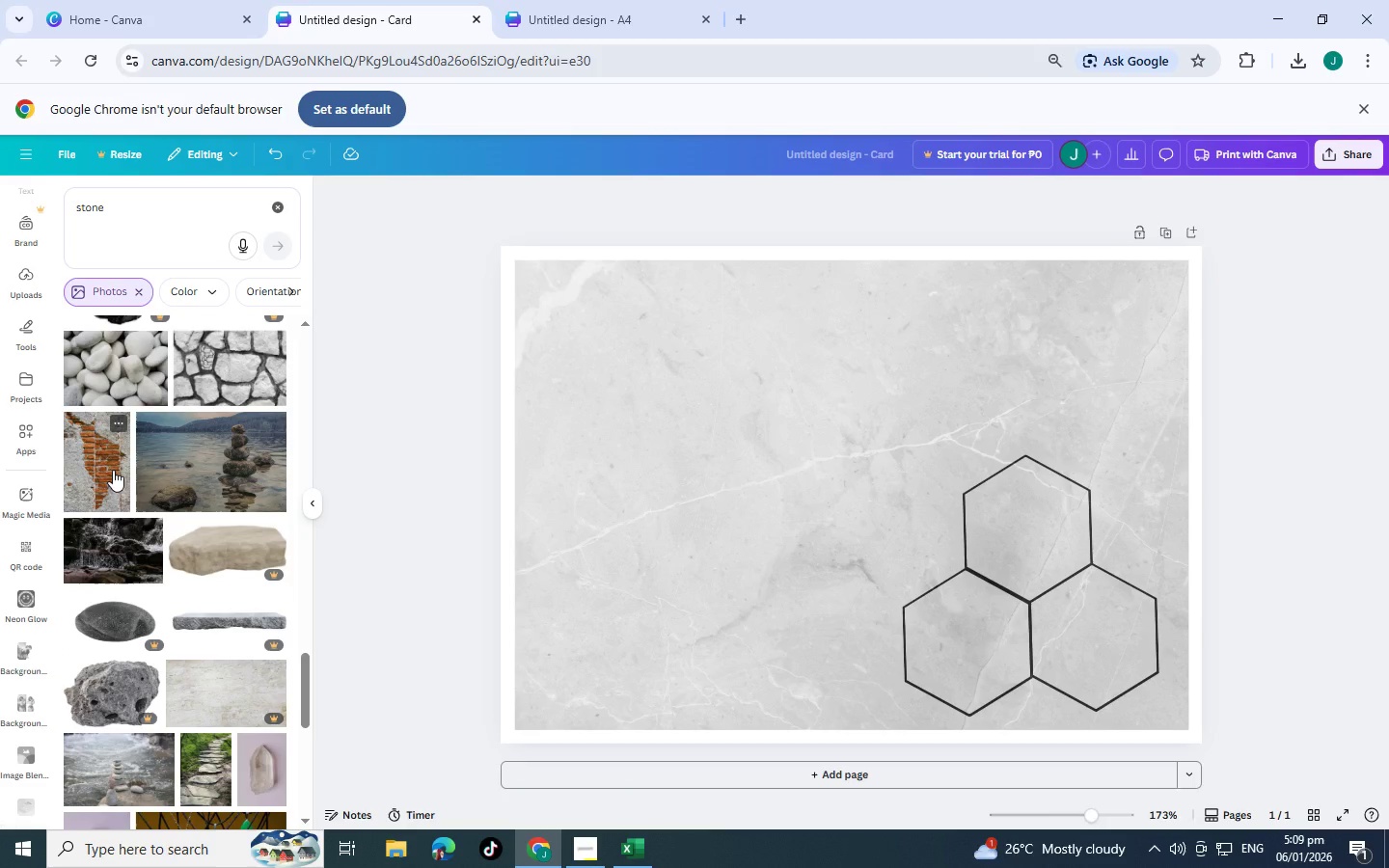 
wait(5.07)
 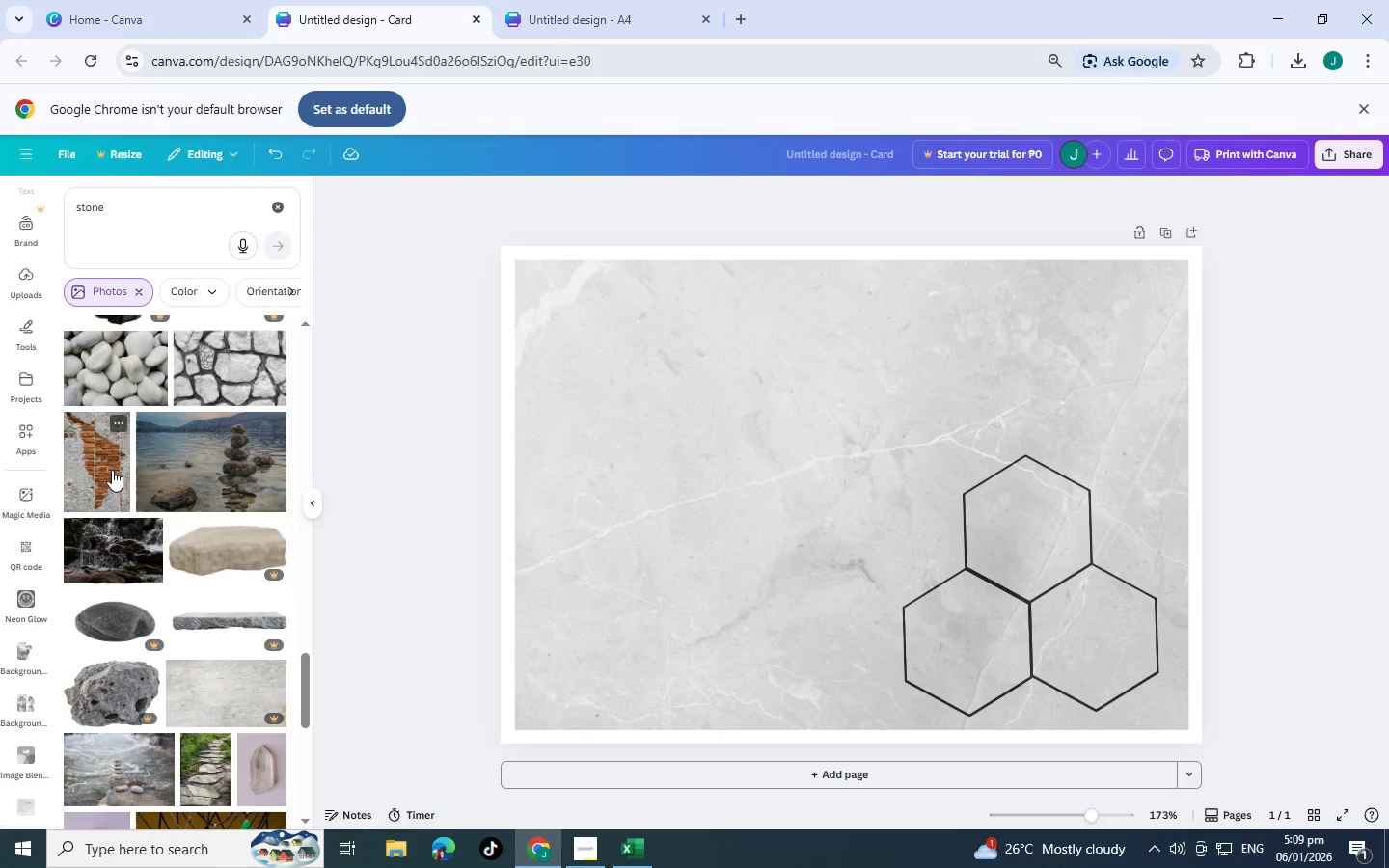 
scroll: coordinate [116, 467], scroll_direction: down, amount: 6.0
 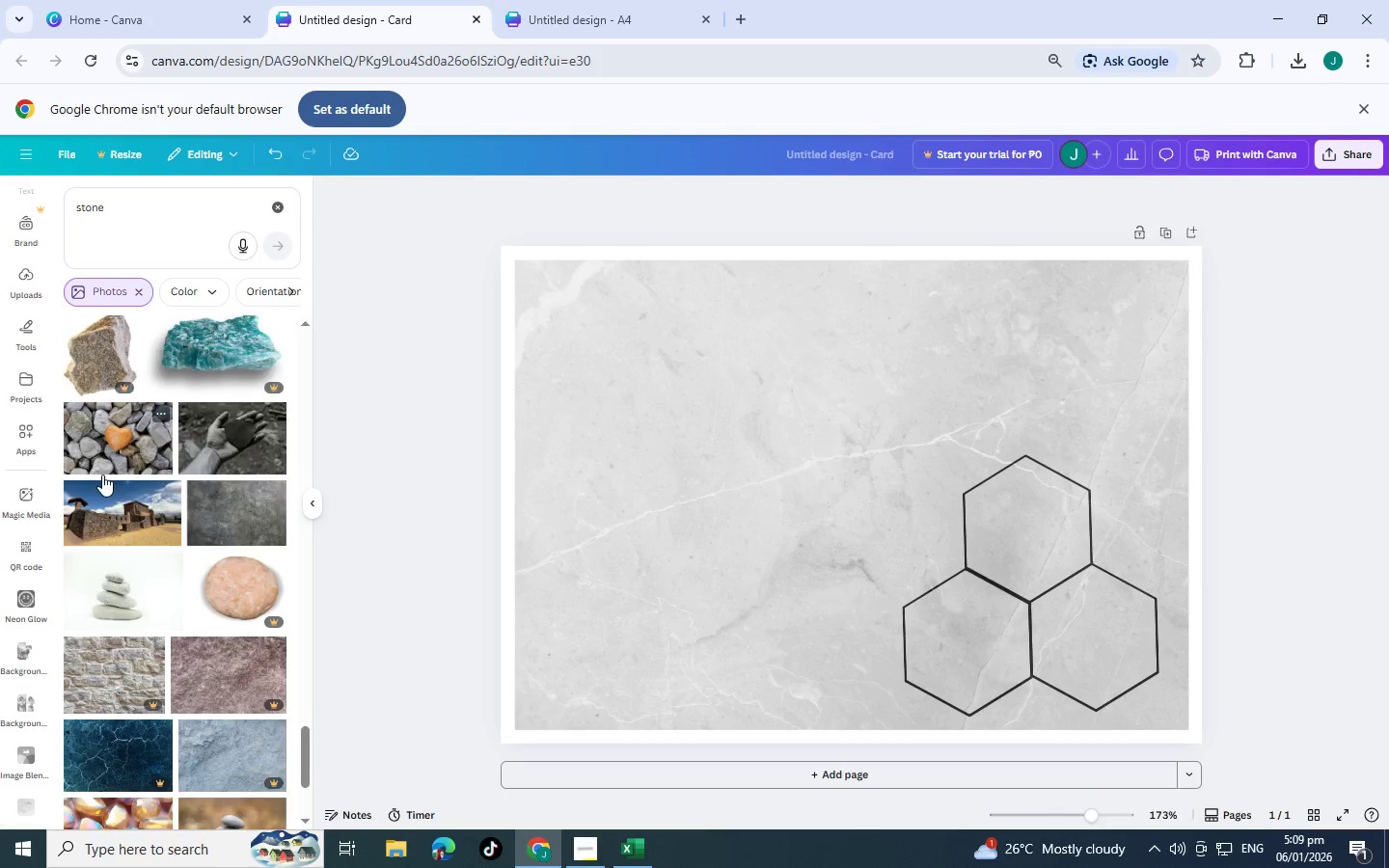 
scroll: coordinate [108, 458], scroll_direction: down, amount: 3.0
 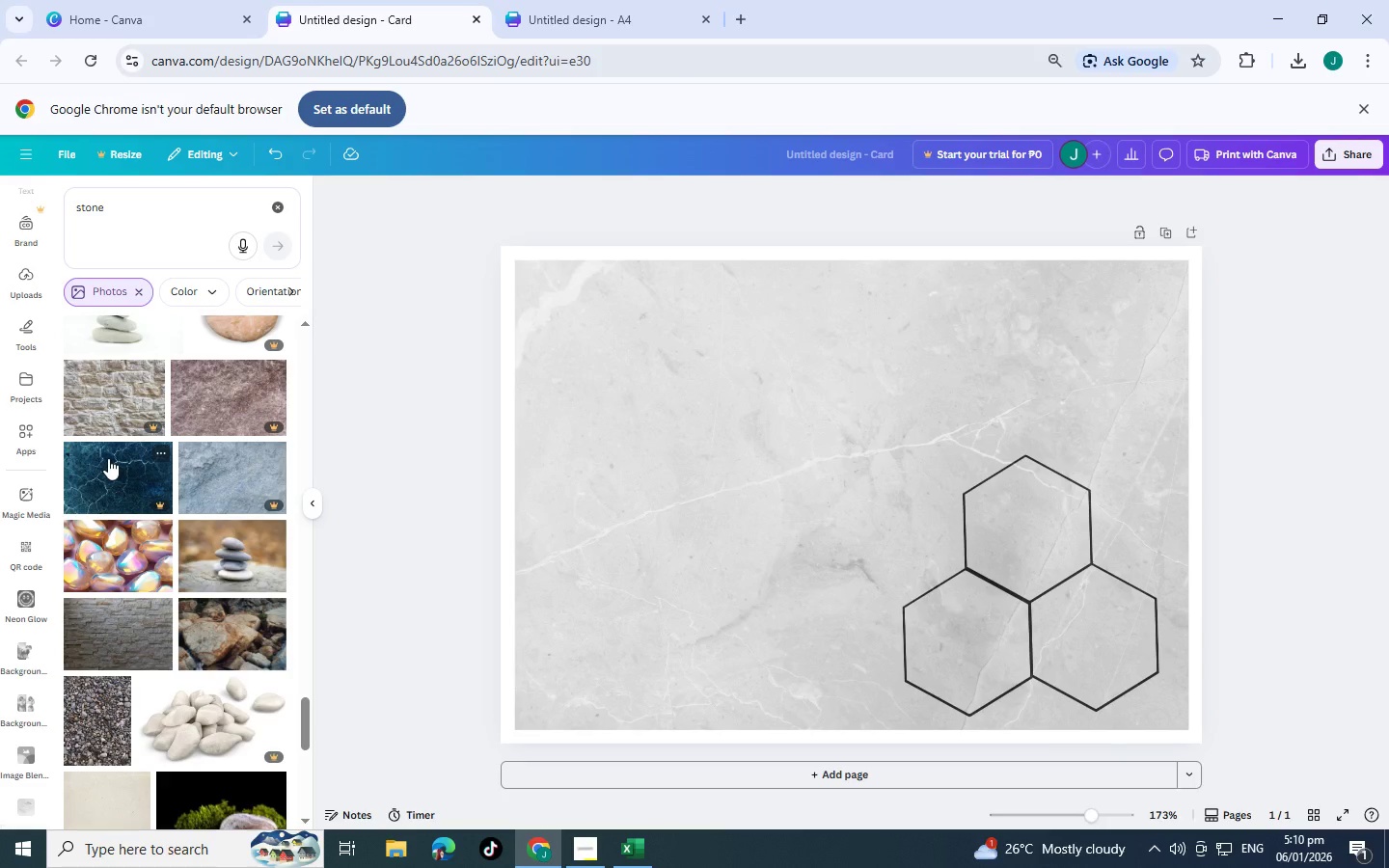 
wait(16.77)
 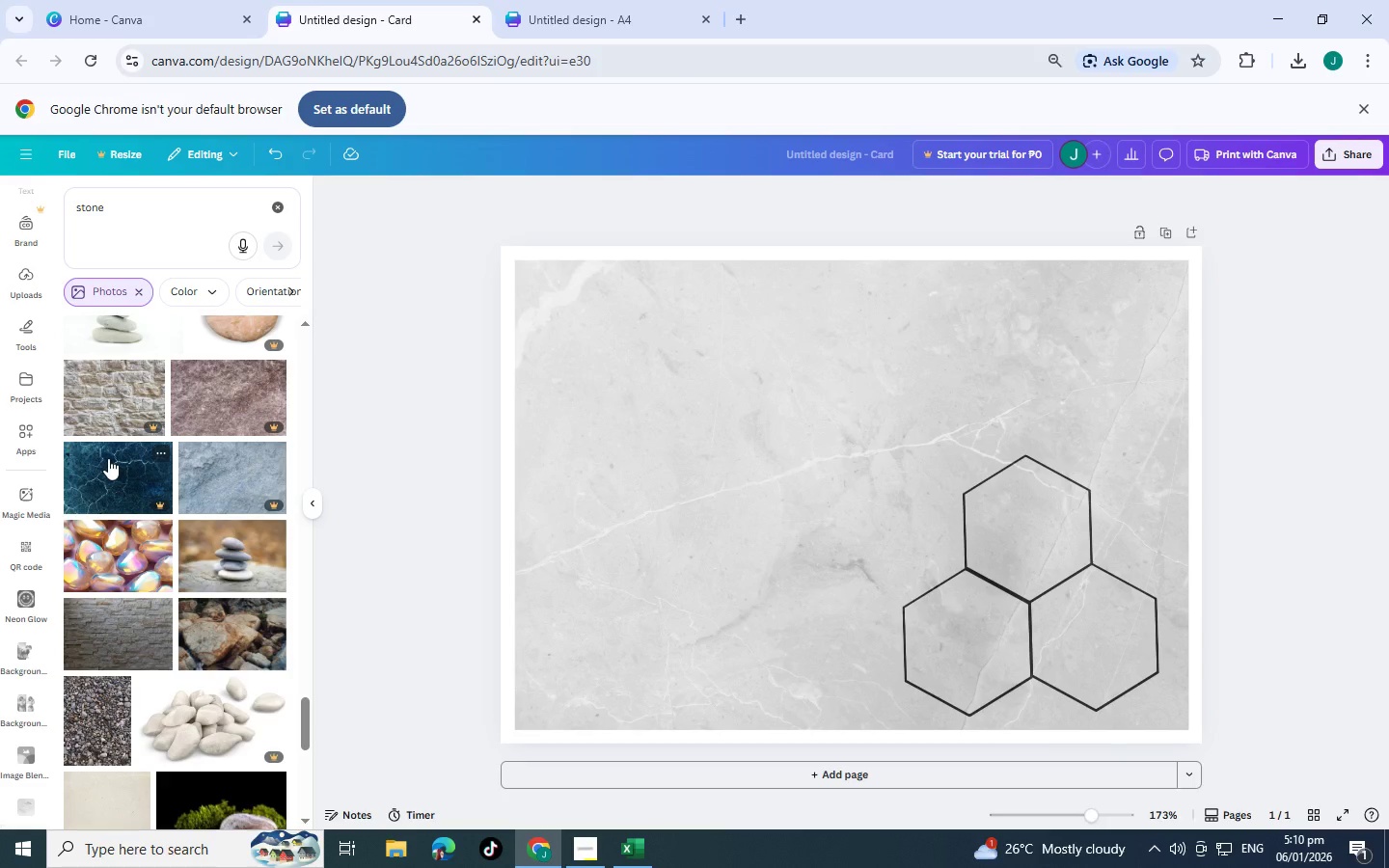 
scroll: coordinate [156, 462], scroll_direction: down, amount: 7.0
 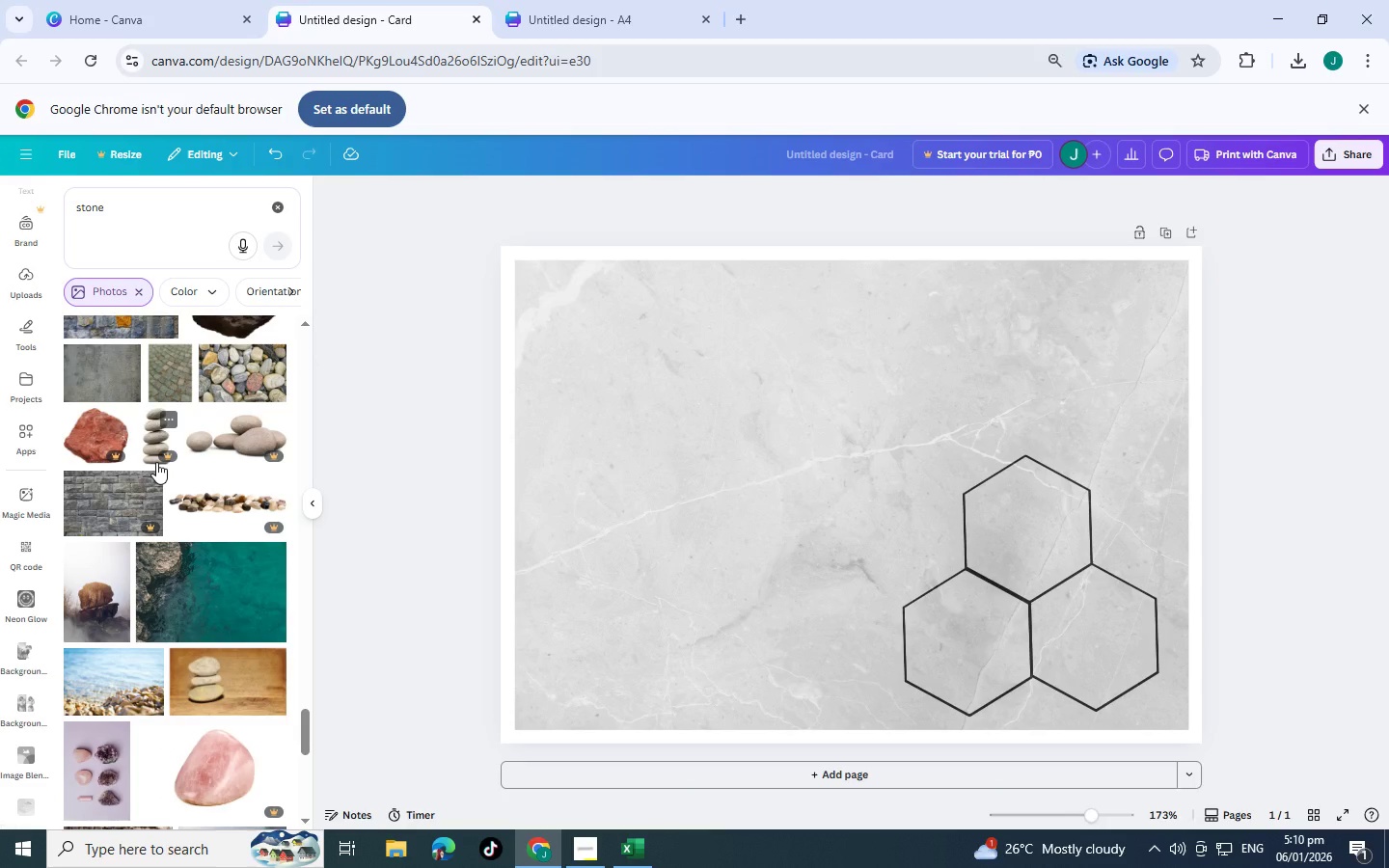 
scroll: coordinate [219, 588], scroll_direction: down, amount: 6.0
 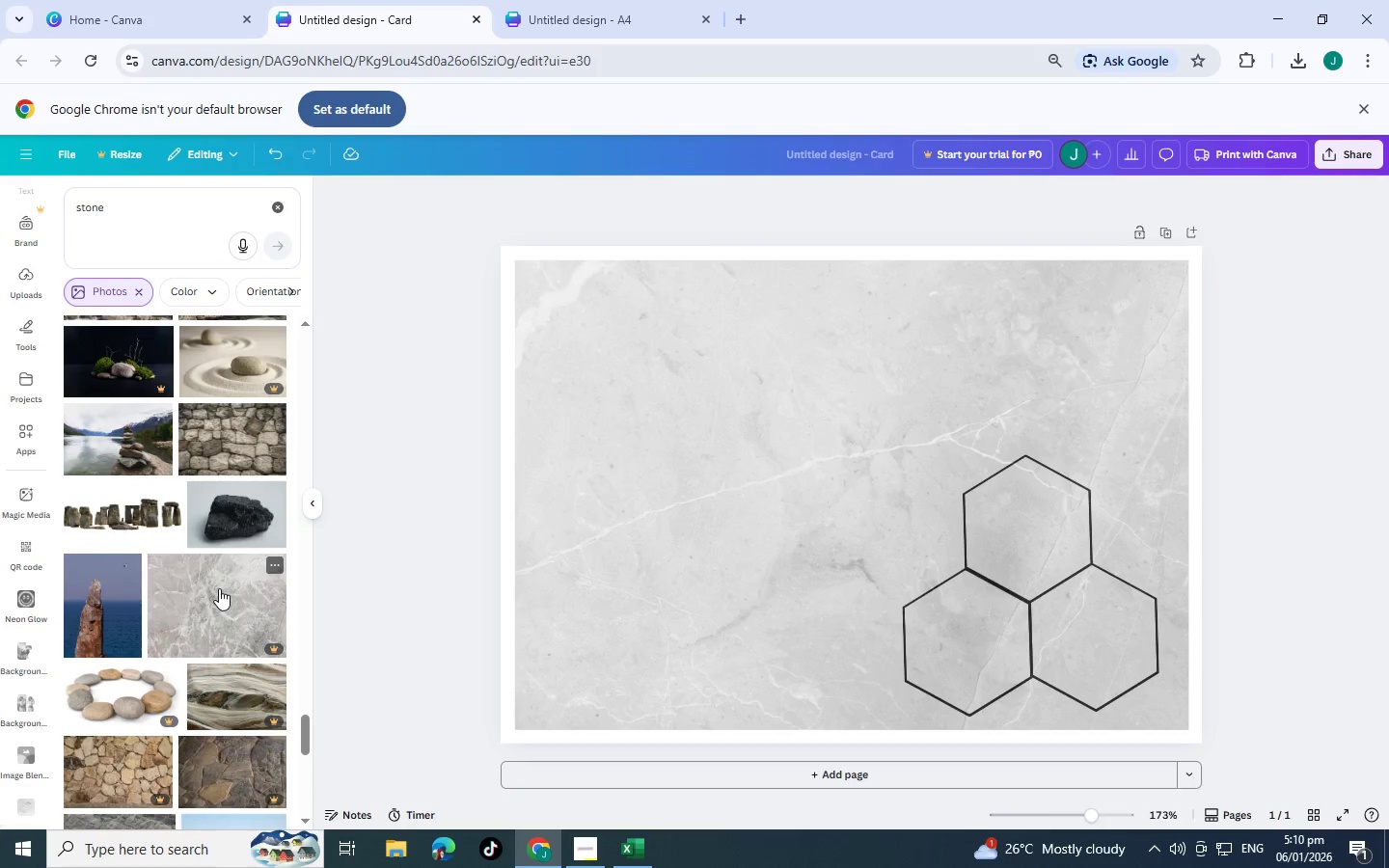 
scroll: coordinate [218, 565], scroll_direction: up, amount: 41.0
 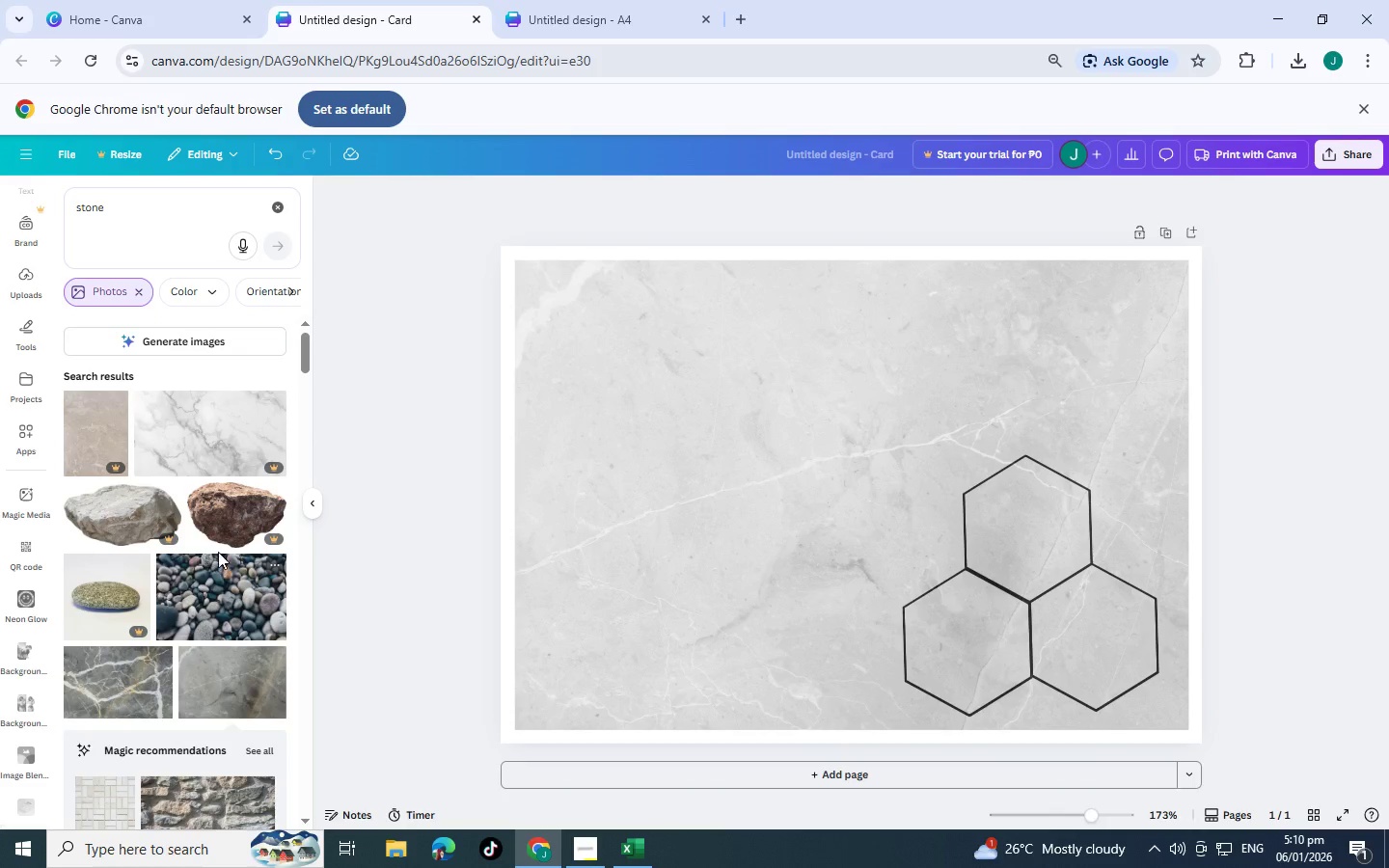 
scroll: coordinate [326, 529], scroll_direction: down, amount: 3.0
 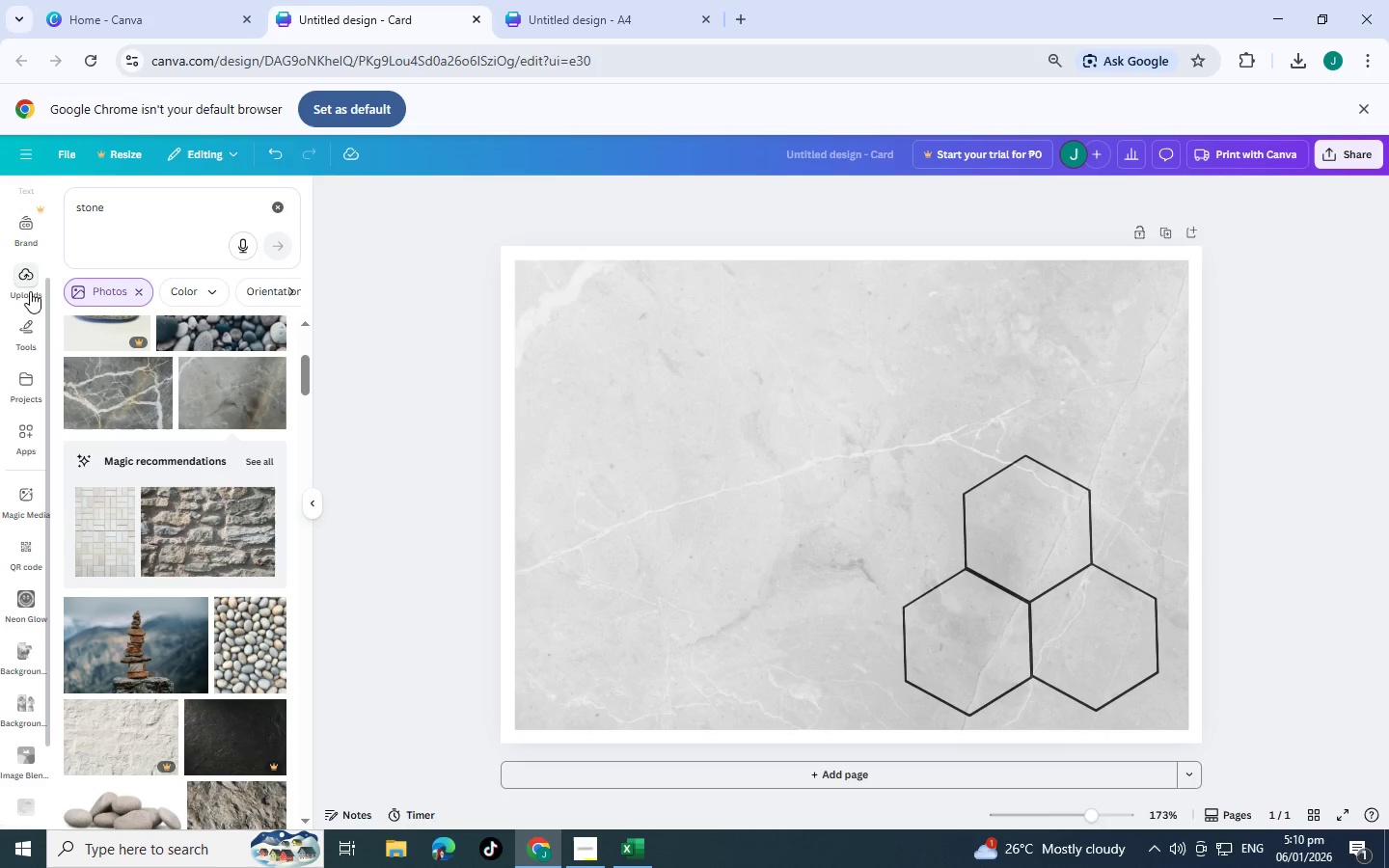 
left_click([139, 211])
 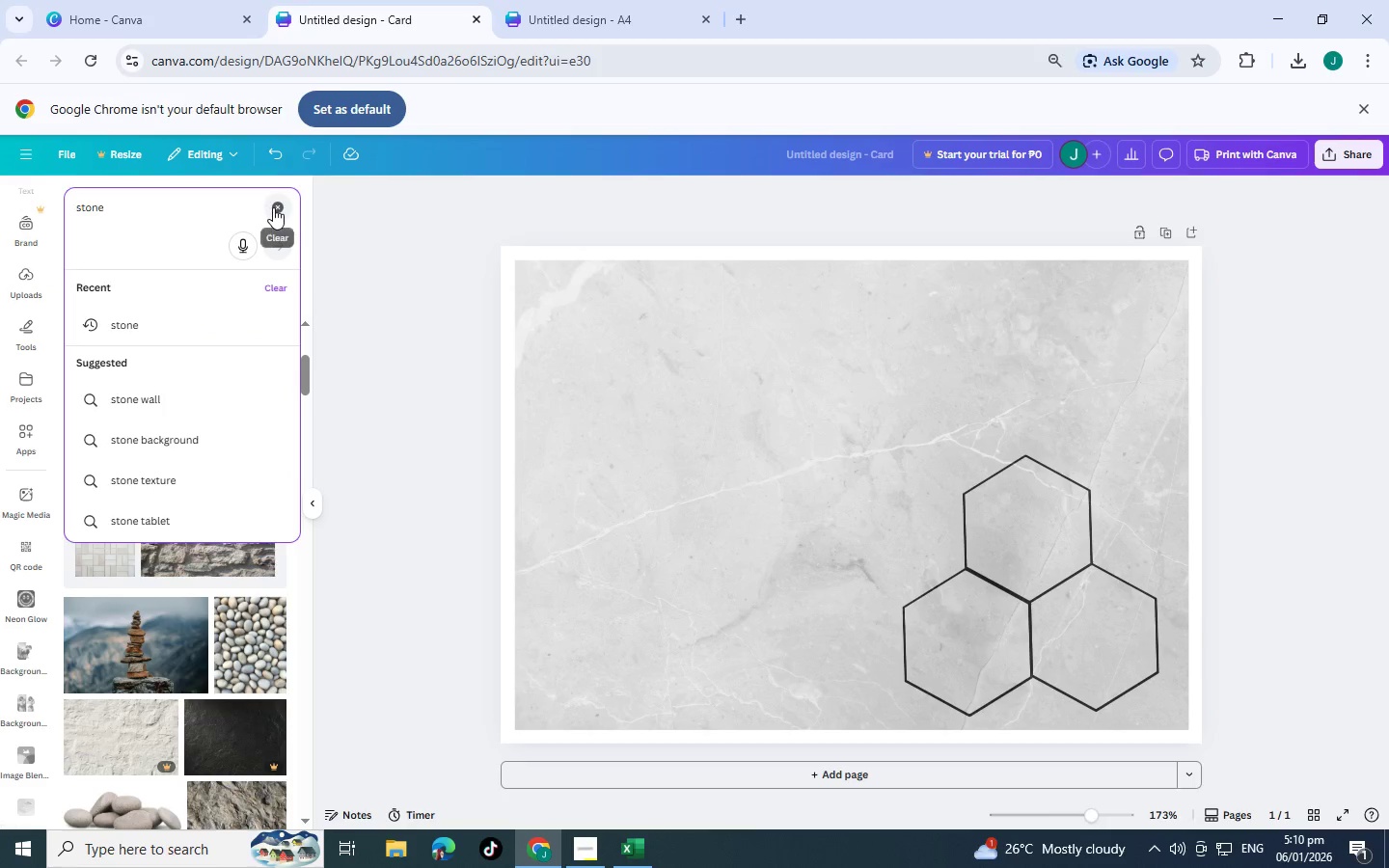 
left_click([273, 207])
 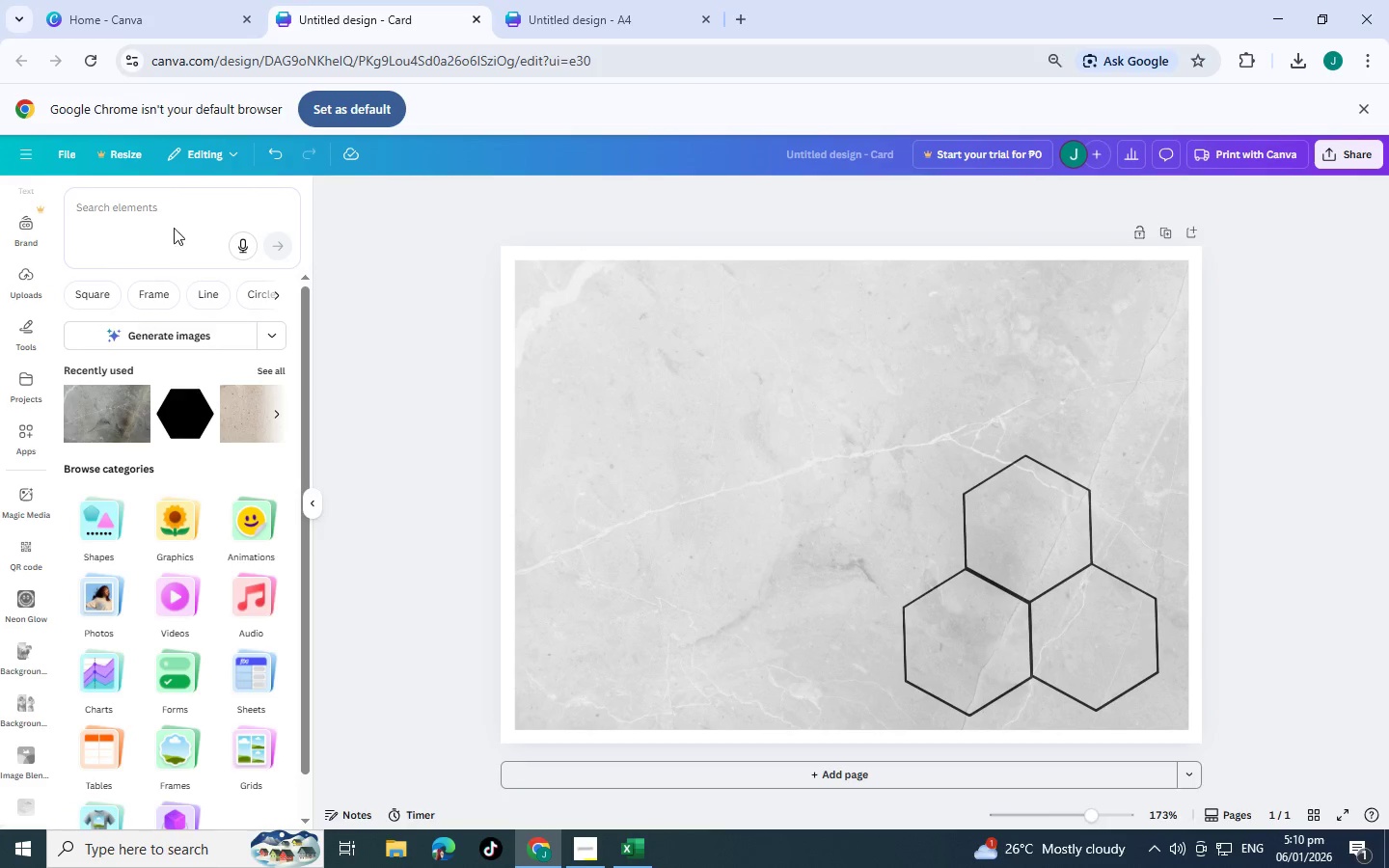 
key(S)
 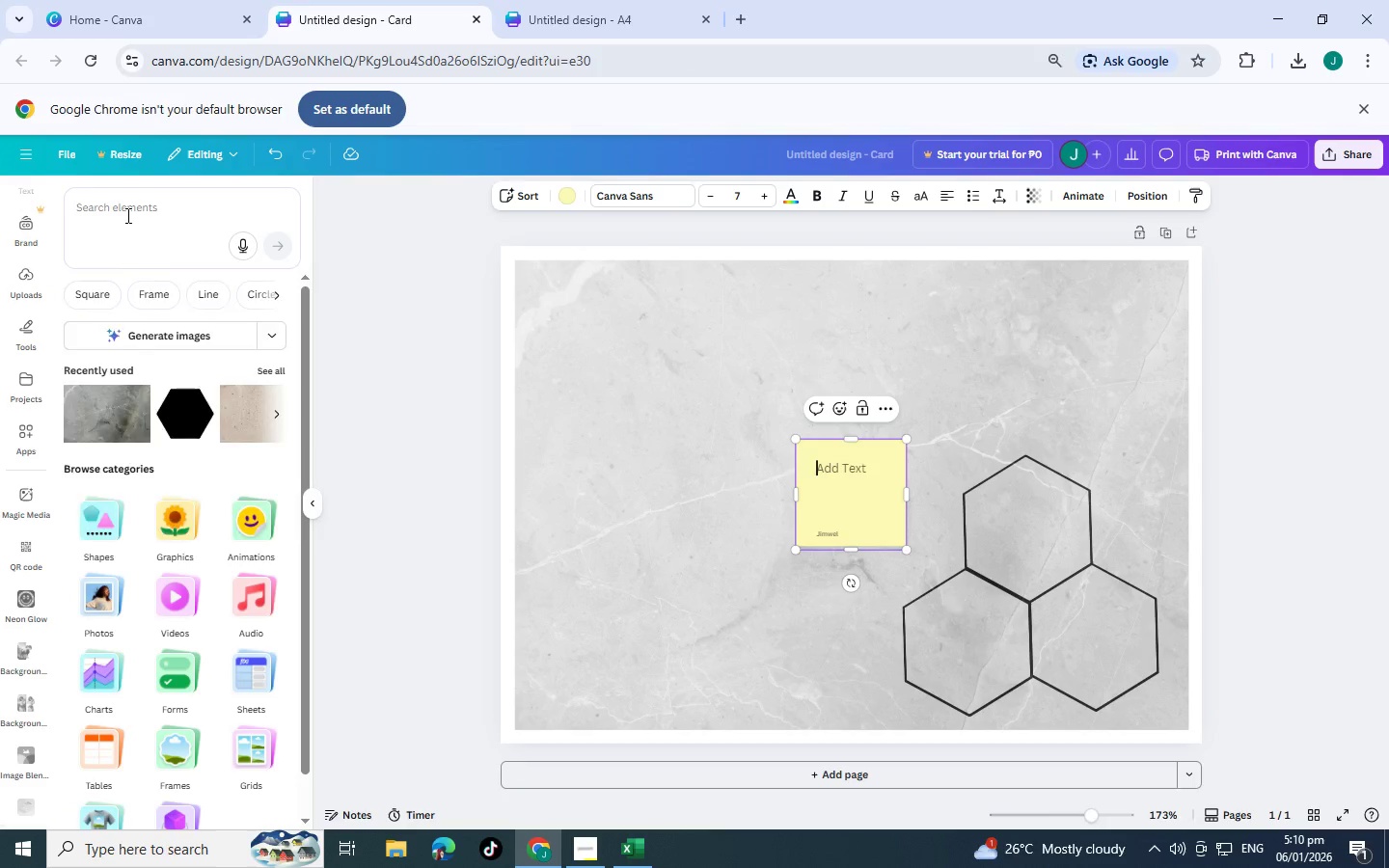 
left_click([126, 215])
 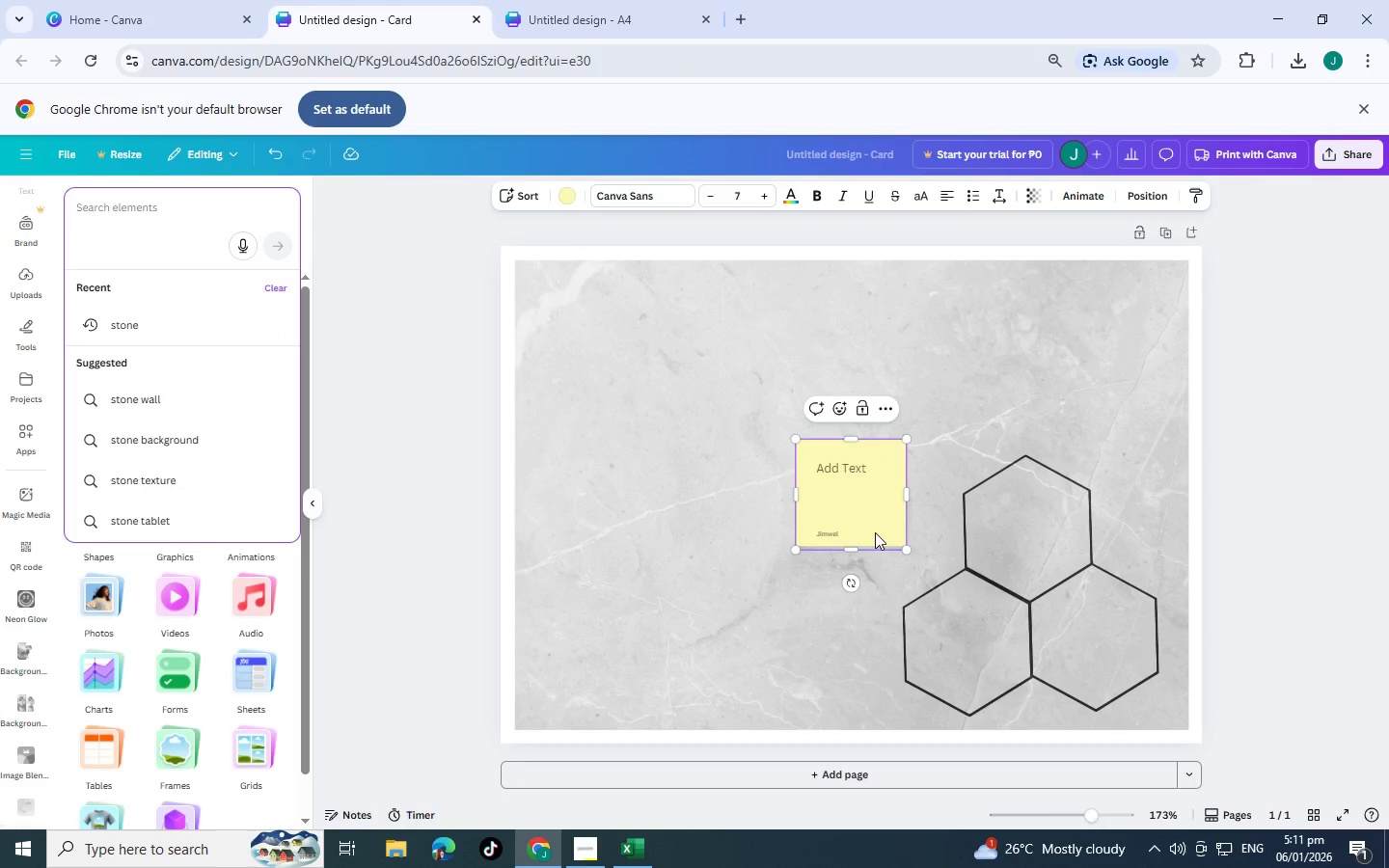 
left_click([875, 532])
 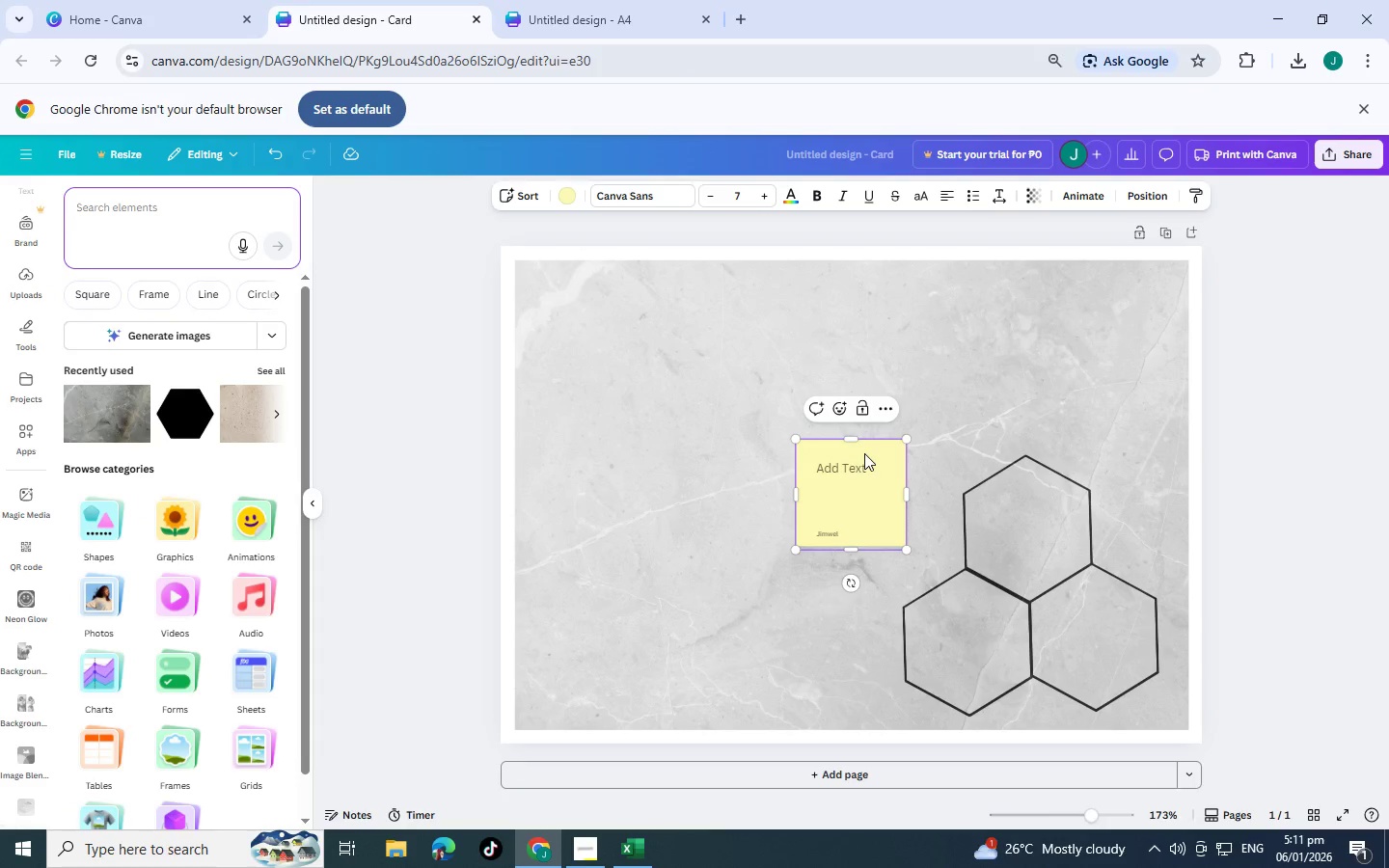 
left_click([864, 453])
 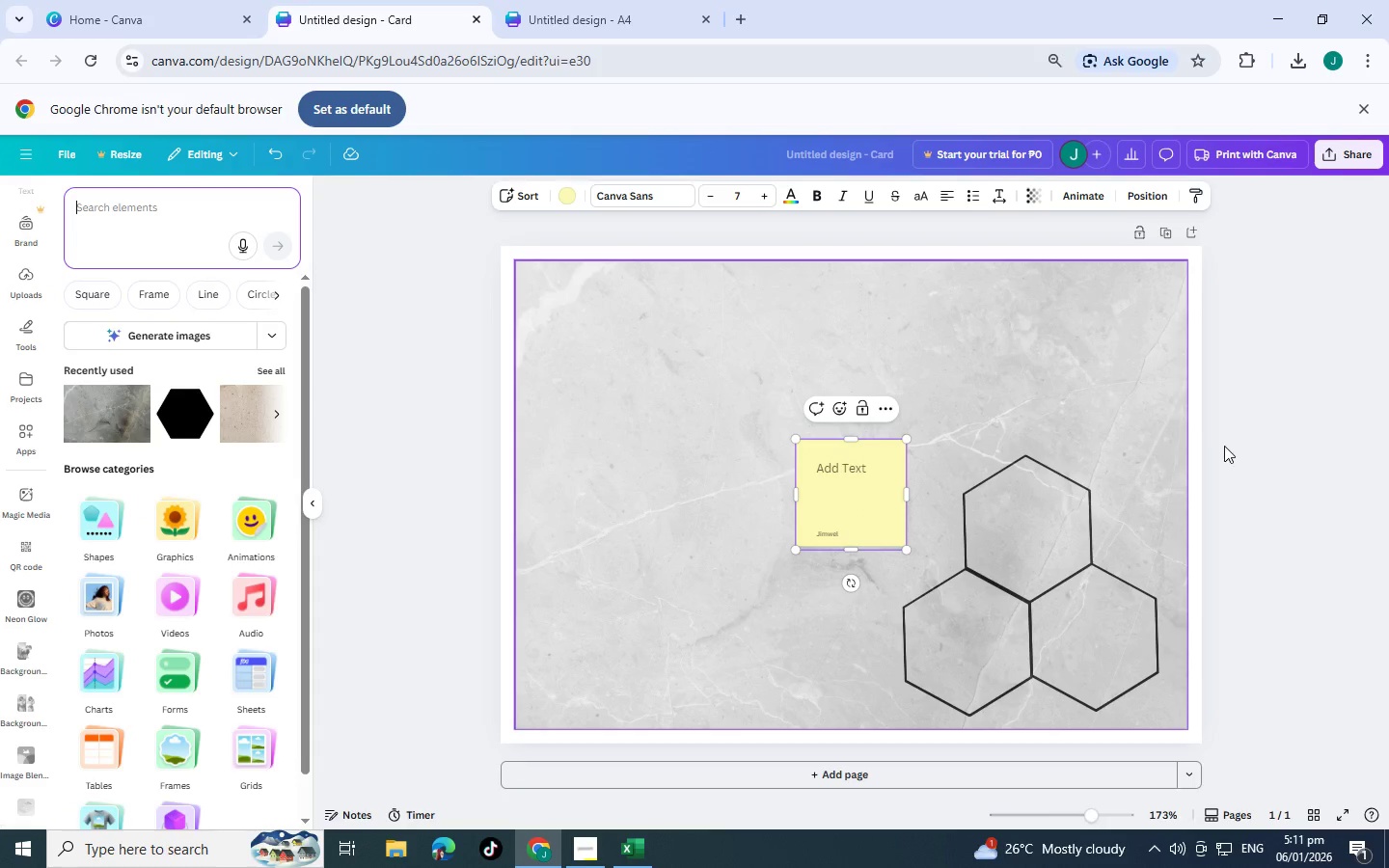 
left_click([1229, 446])
 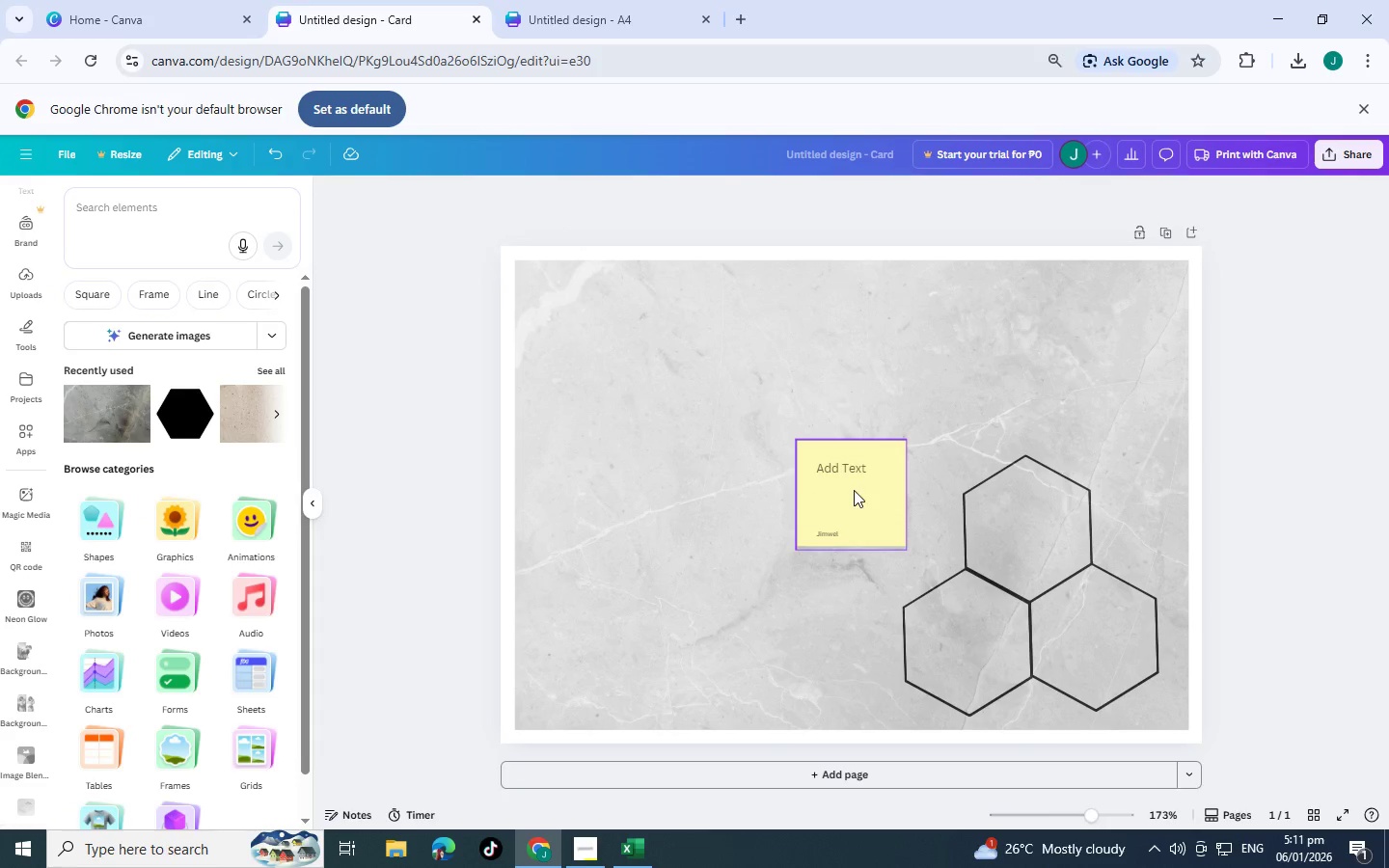 
left_click([855, 490])
 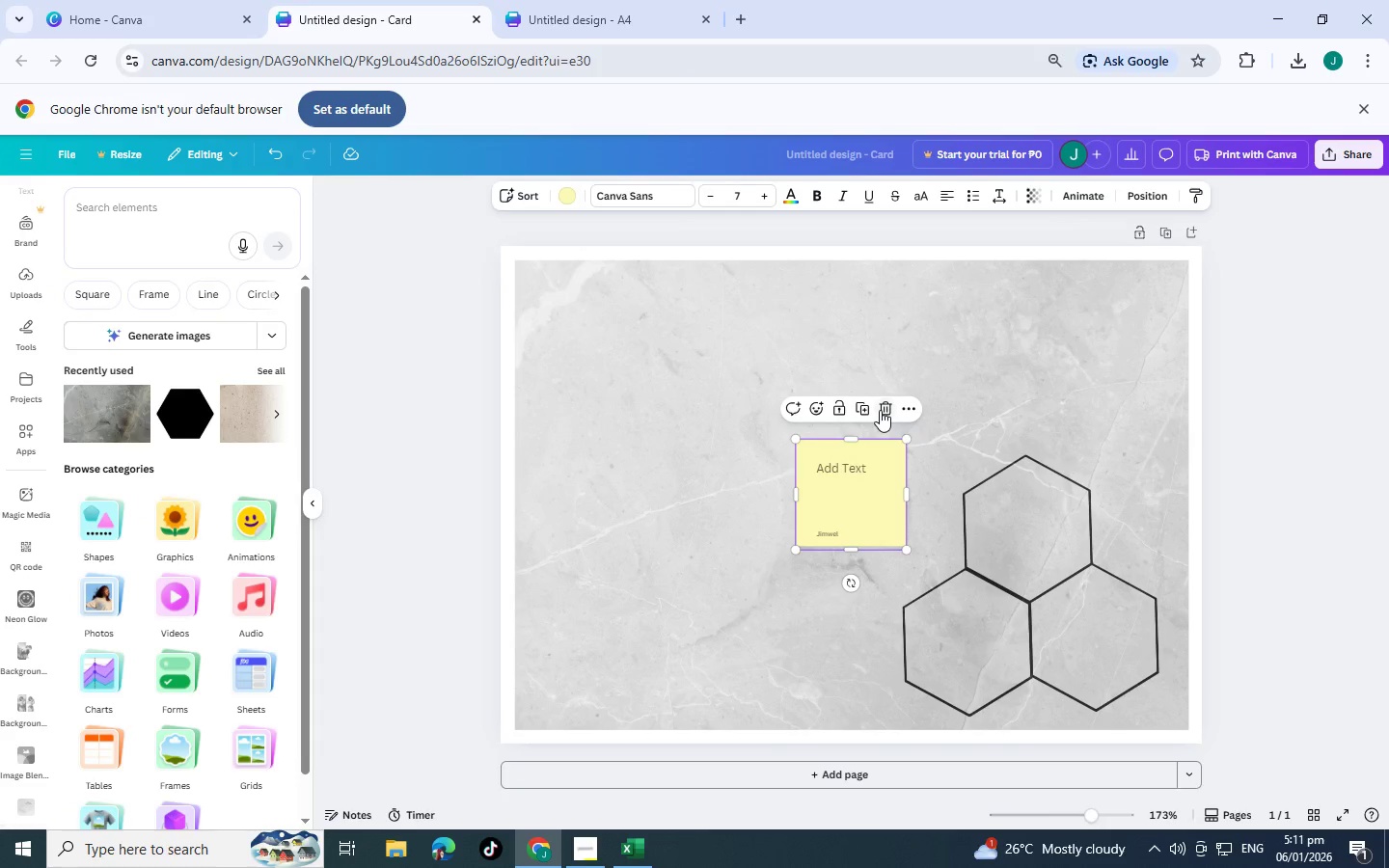 
left_click([883, 410])
 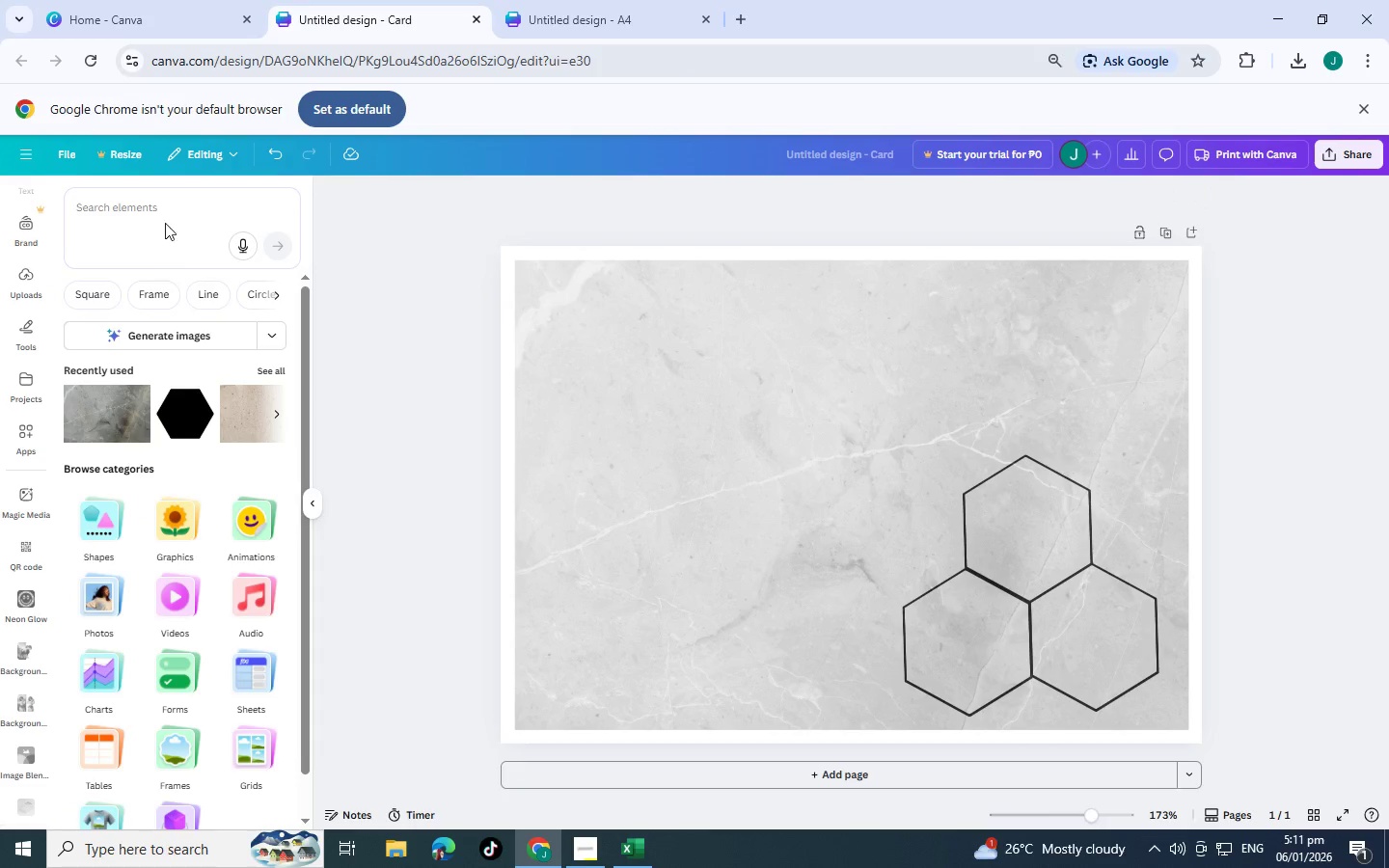 
left_click([166, 204])
 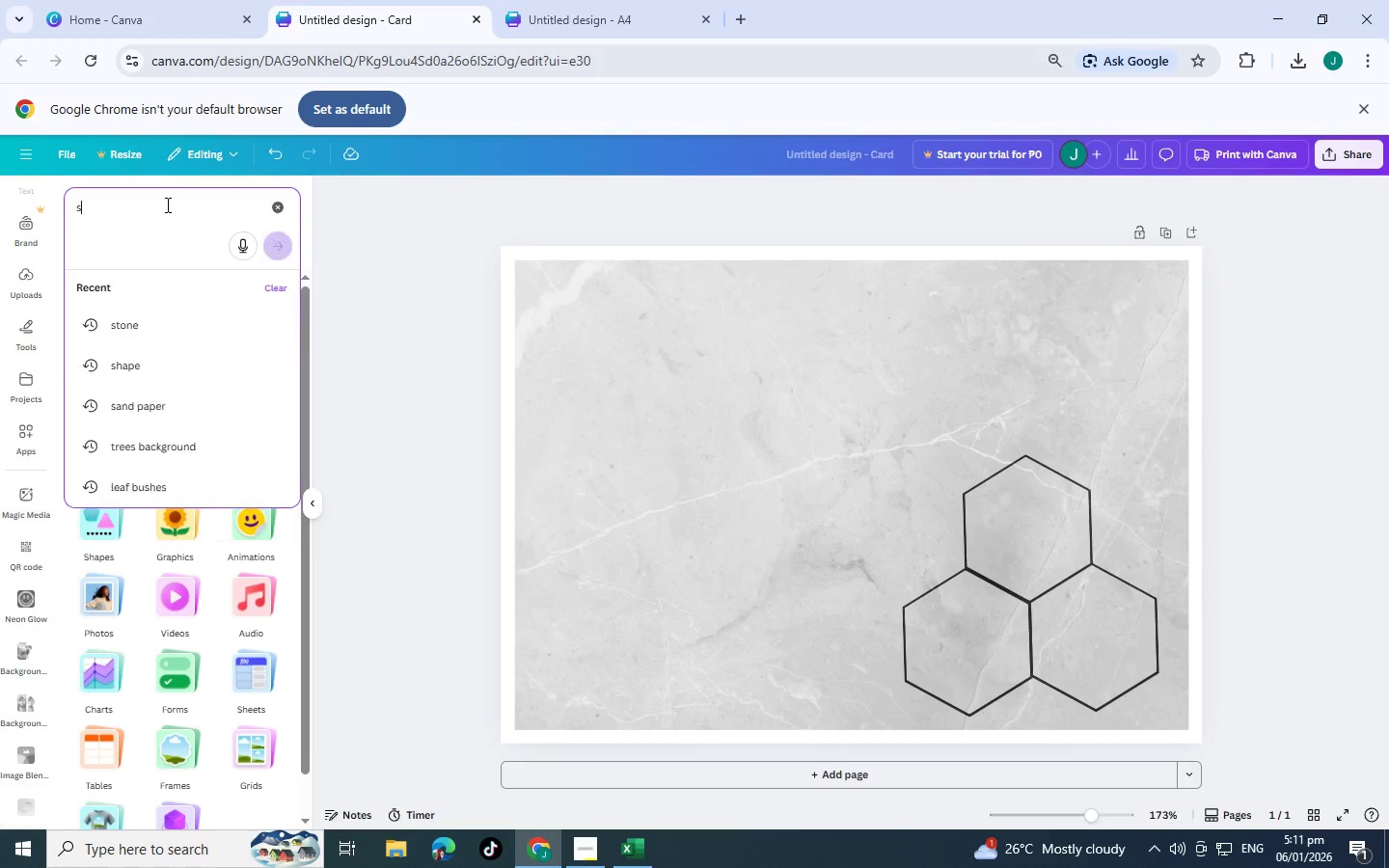 
type(shape)
 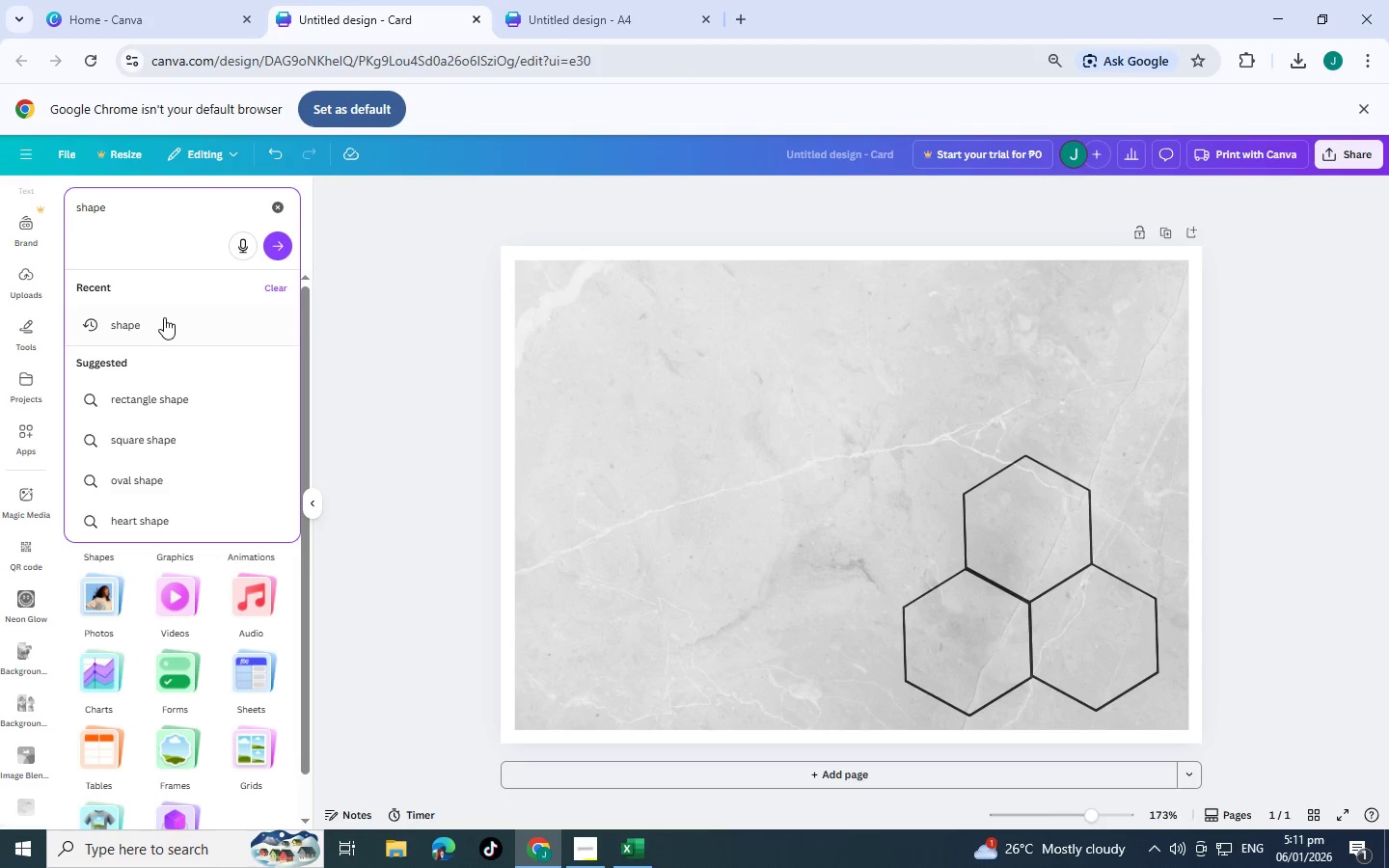 
left_click([164, 317])
 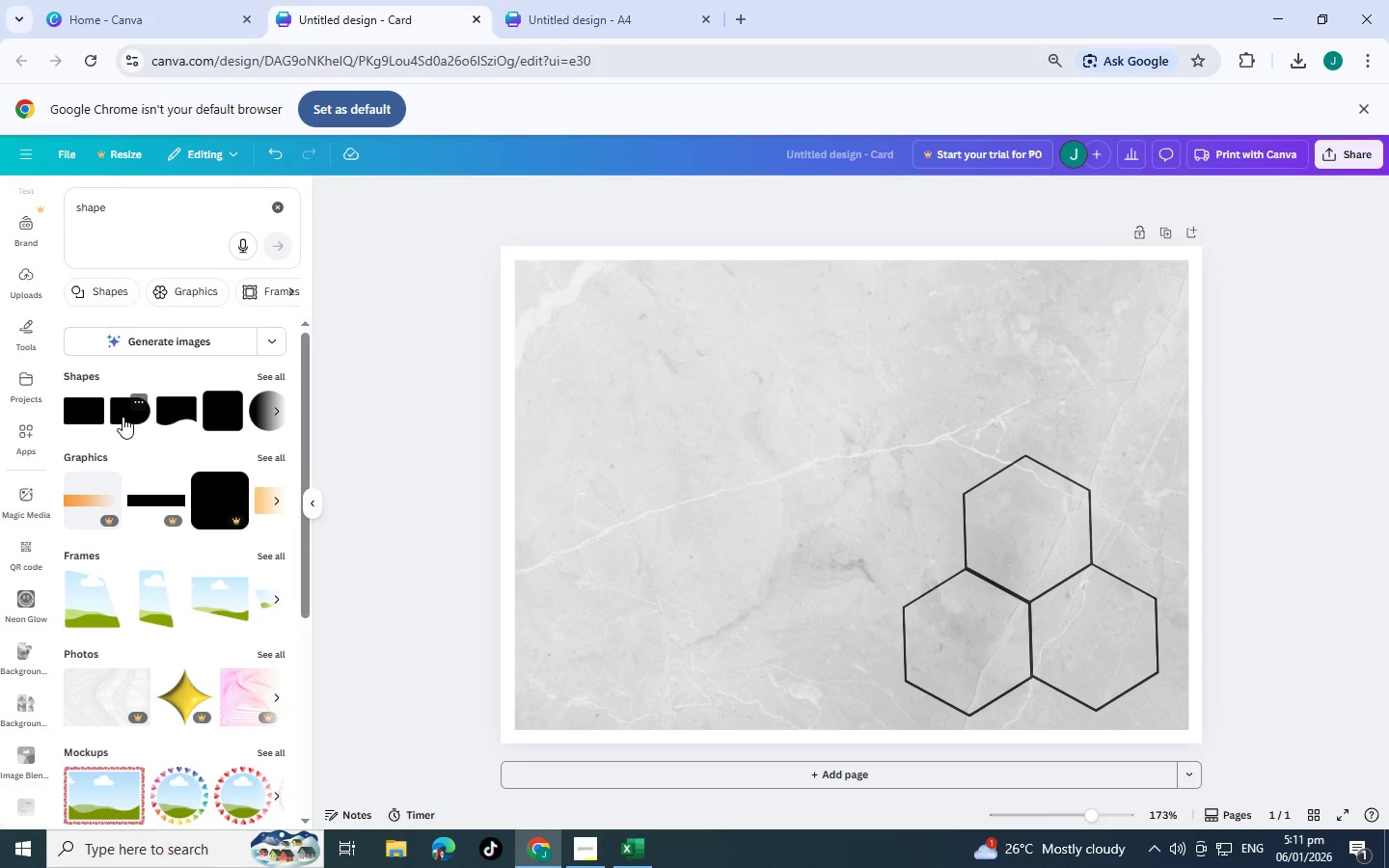 
left_click([273, 377])
 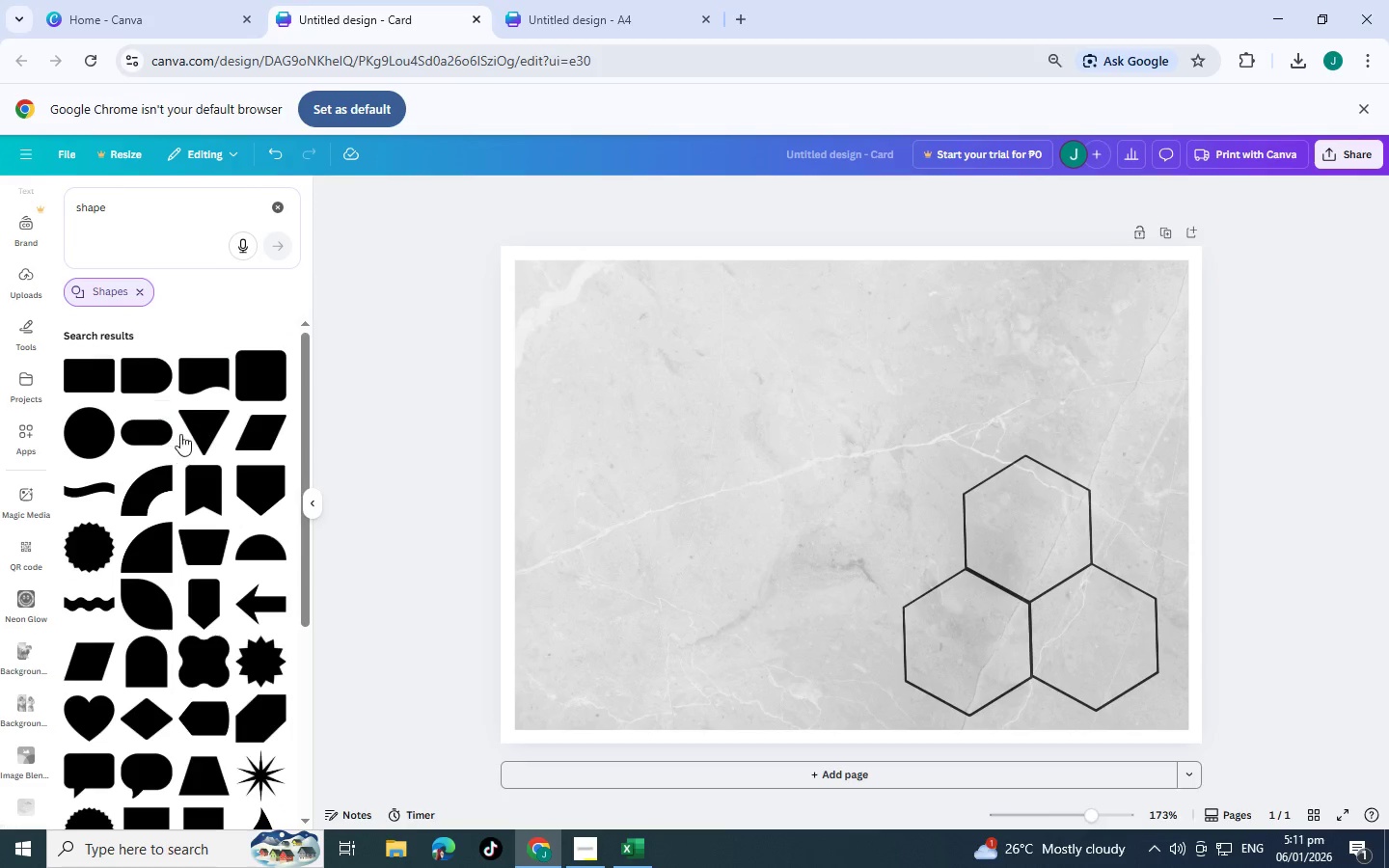 
left_click([148, 430])
 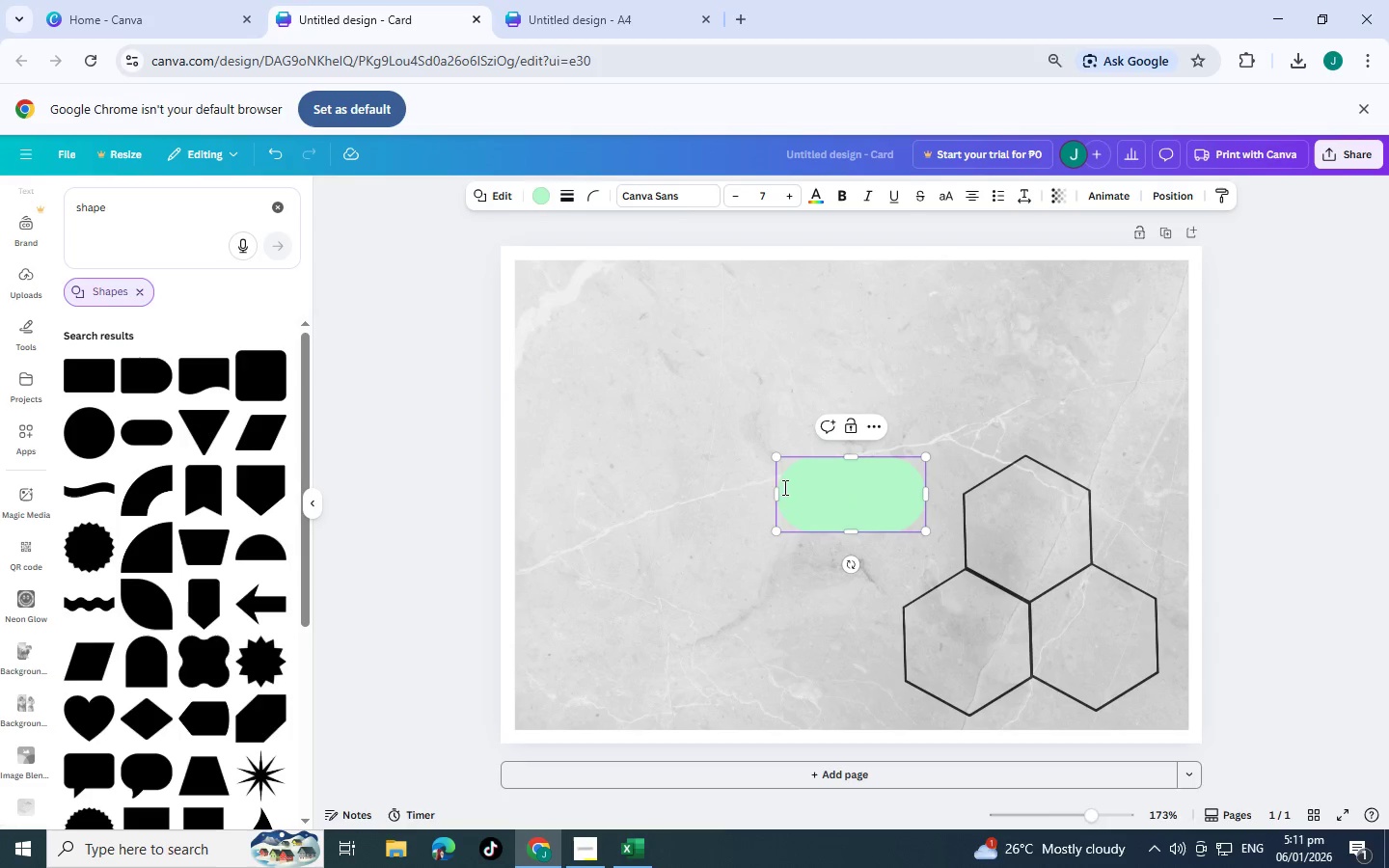 
left_click_drag(start_coordinate=[777, 493], to_coordinate=[622, 490])
 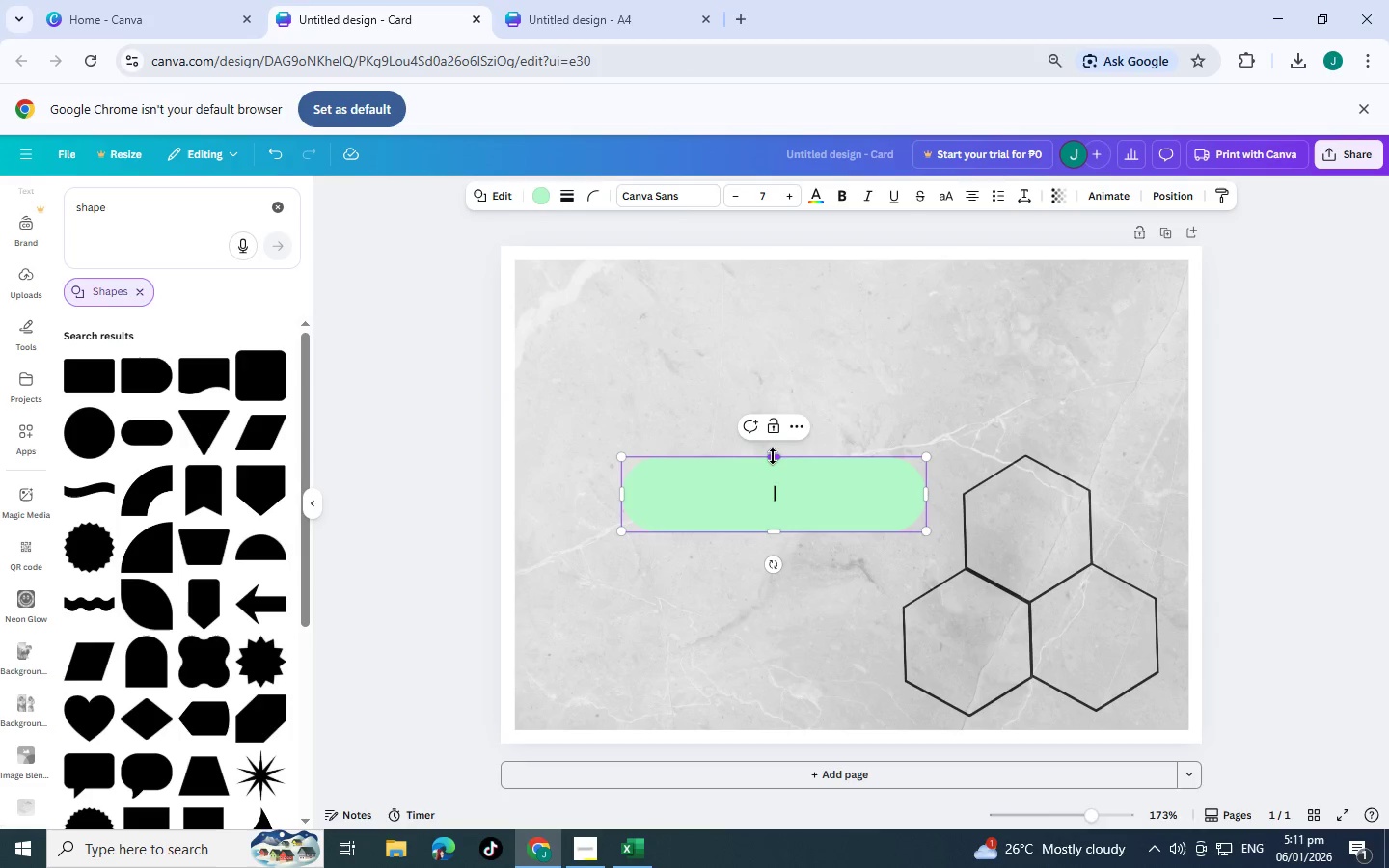 
left_click_drag(start_coordinate=[774, 457], to_coordinate=[776, 492])
 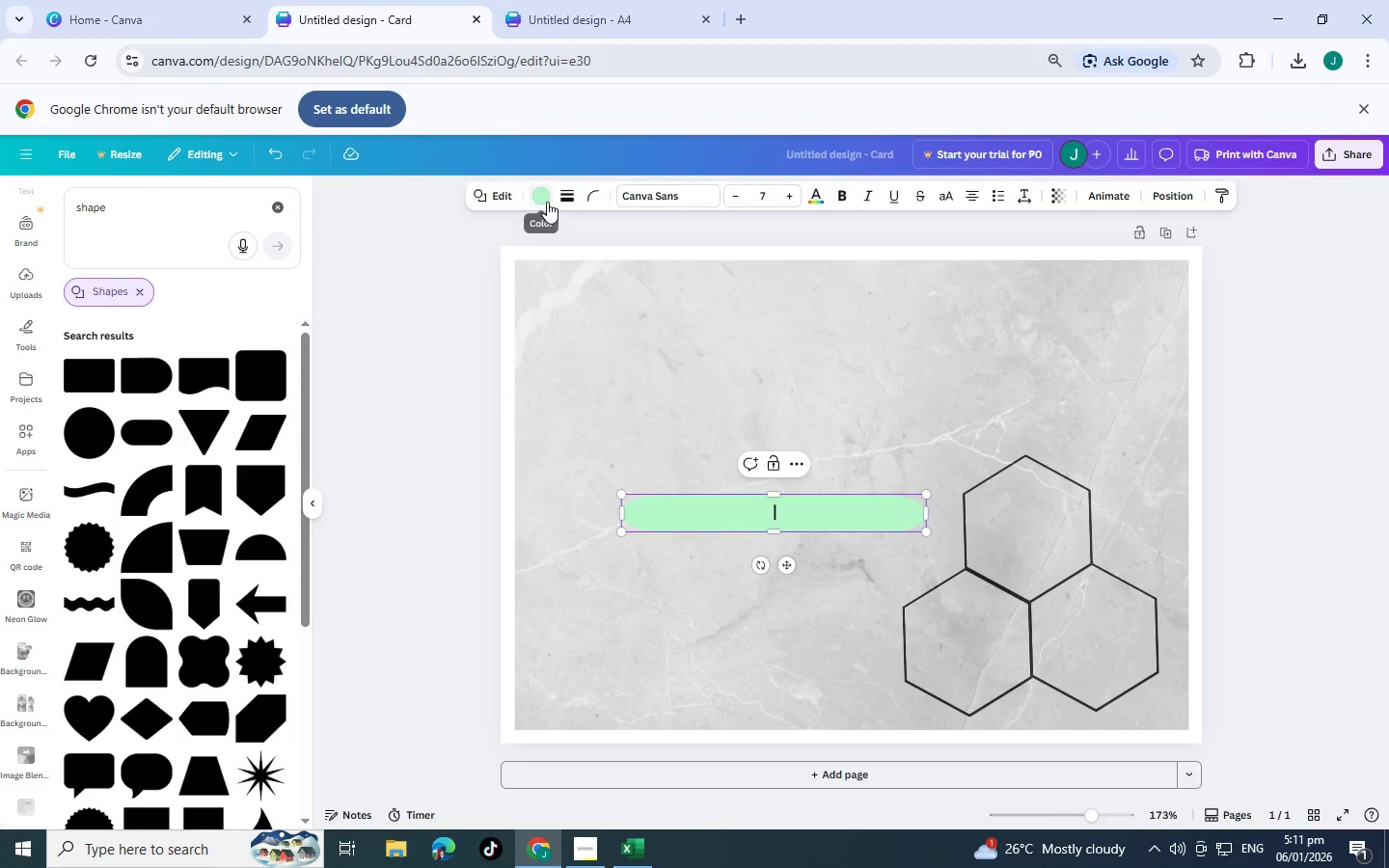 
left_click([547, 202])
 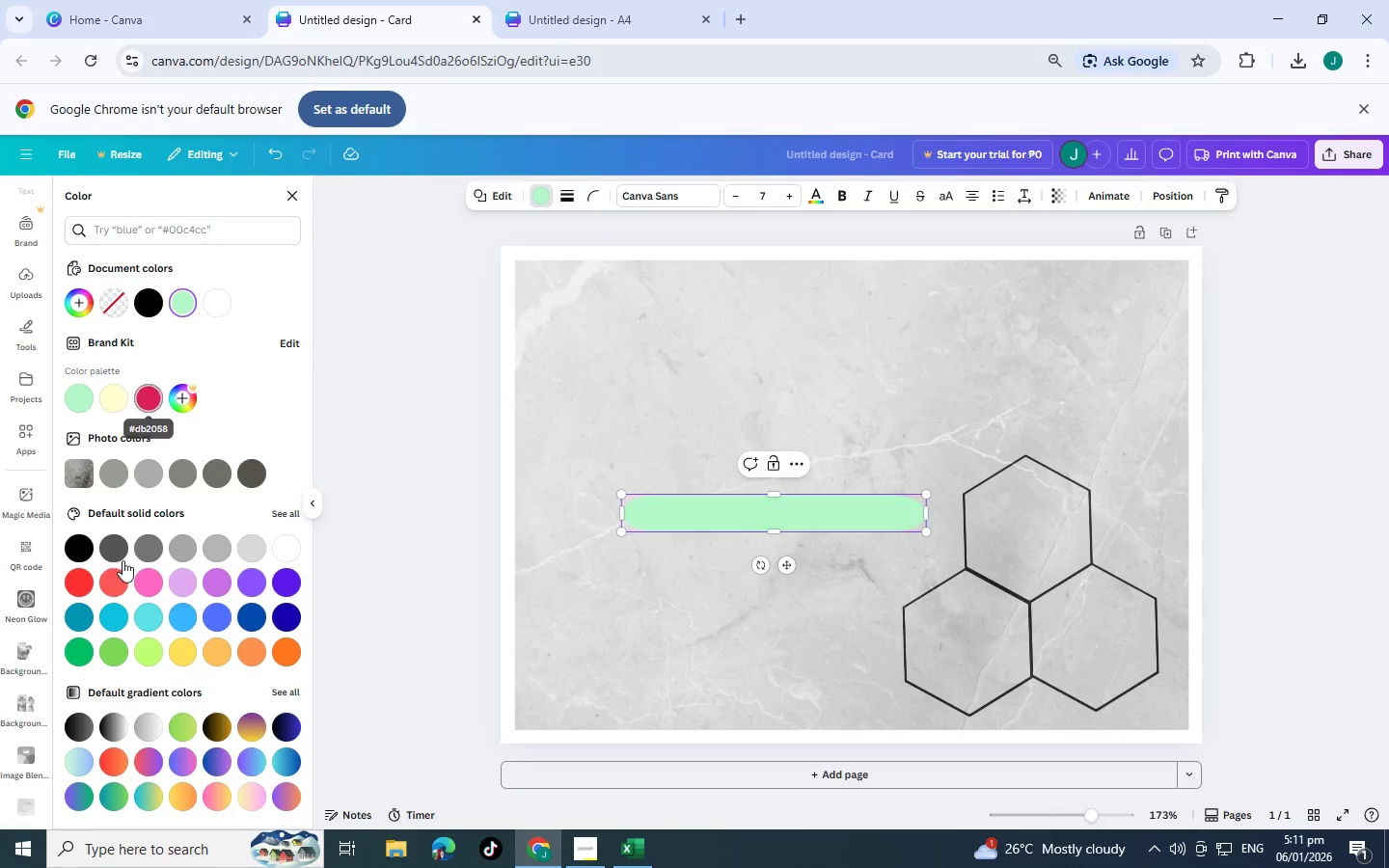 
left_click([104, 589])
 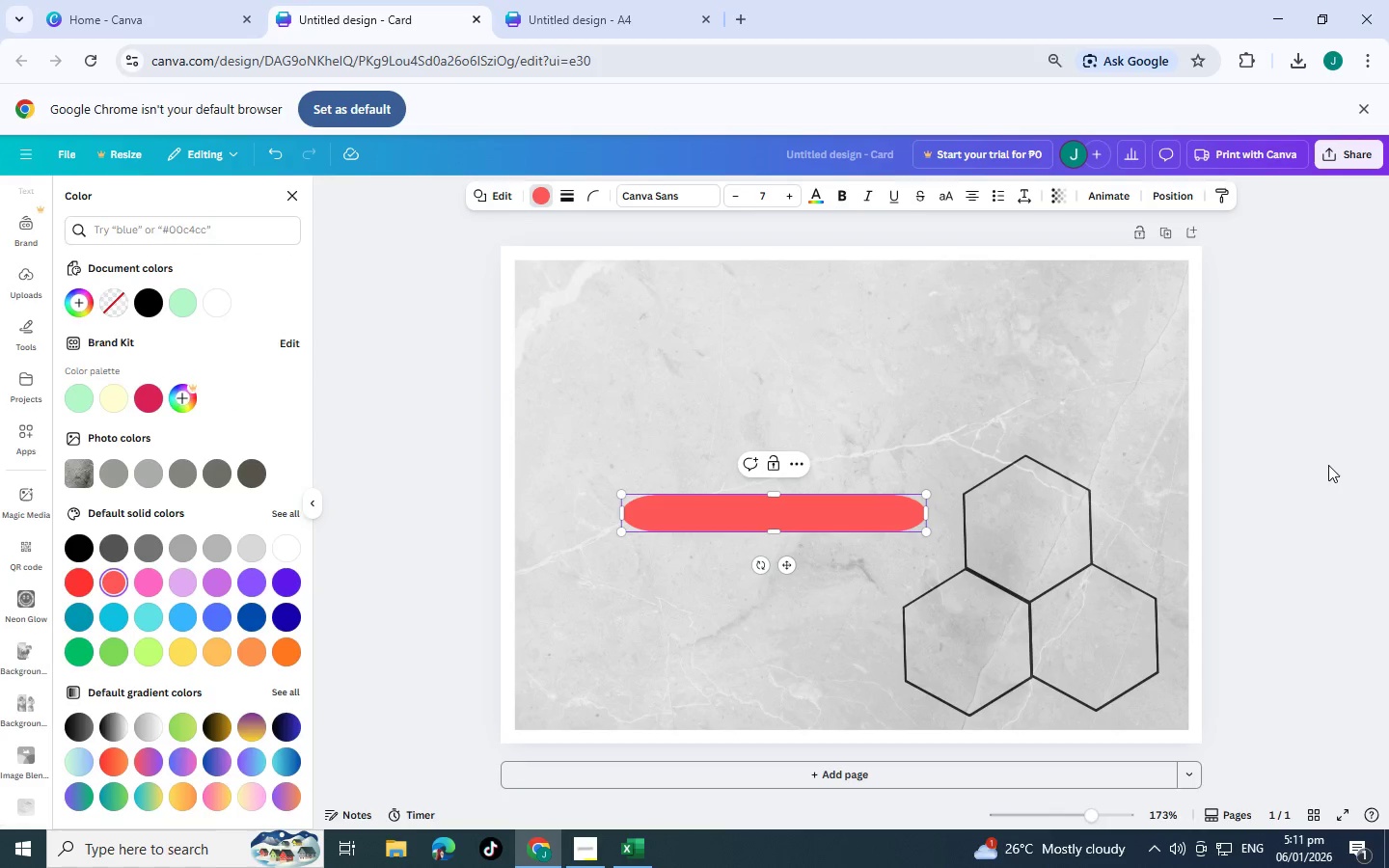 
double_click([1301, 462])
 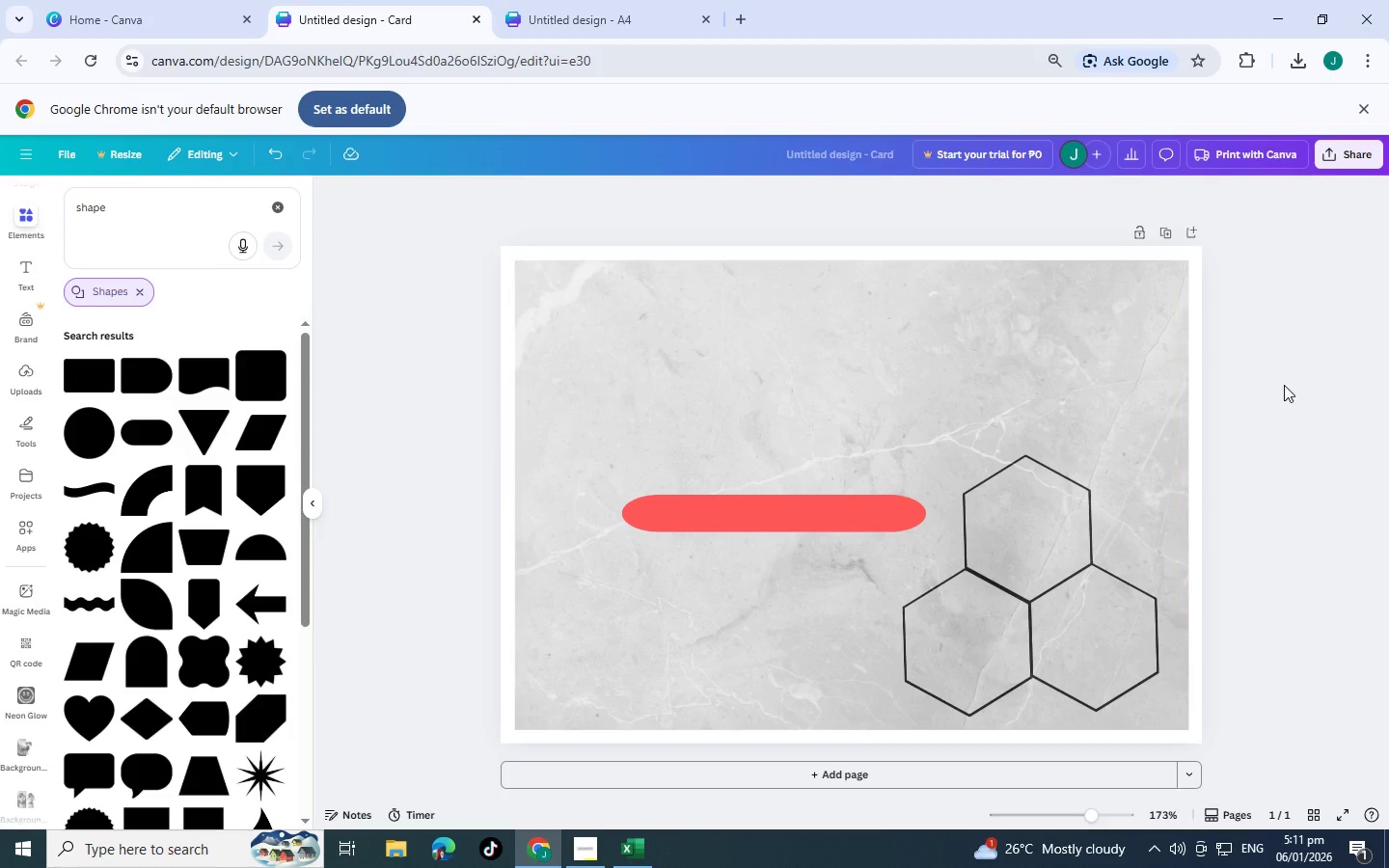 
left_click([1285, 385])
 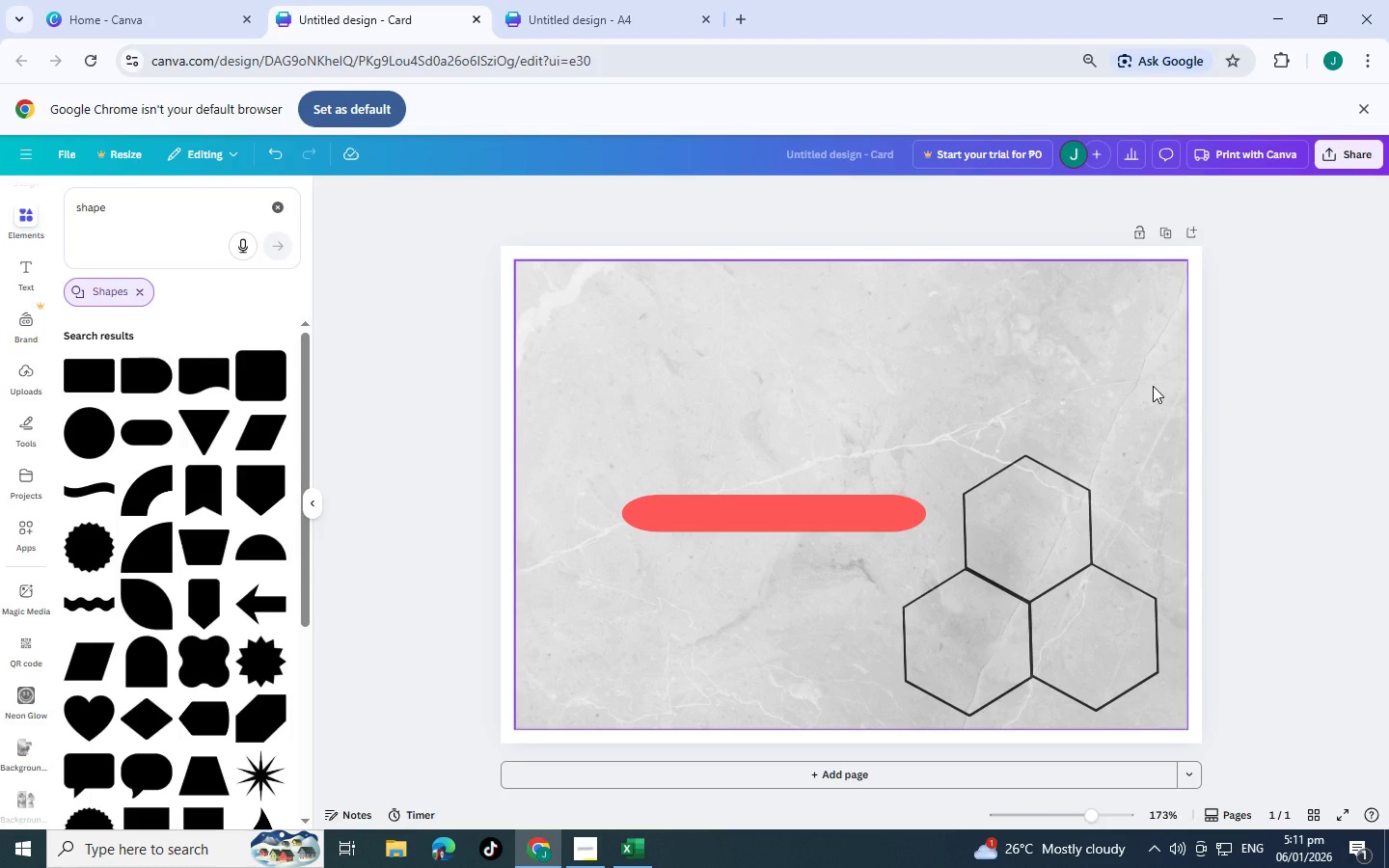 
wait(14.56)
 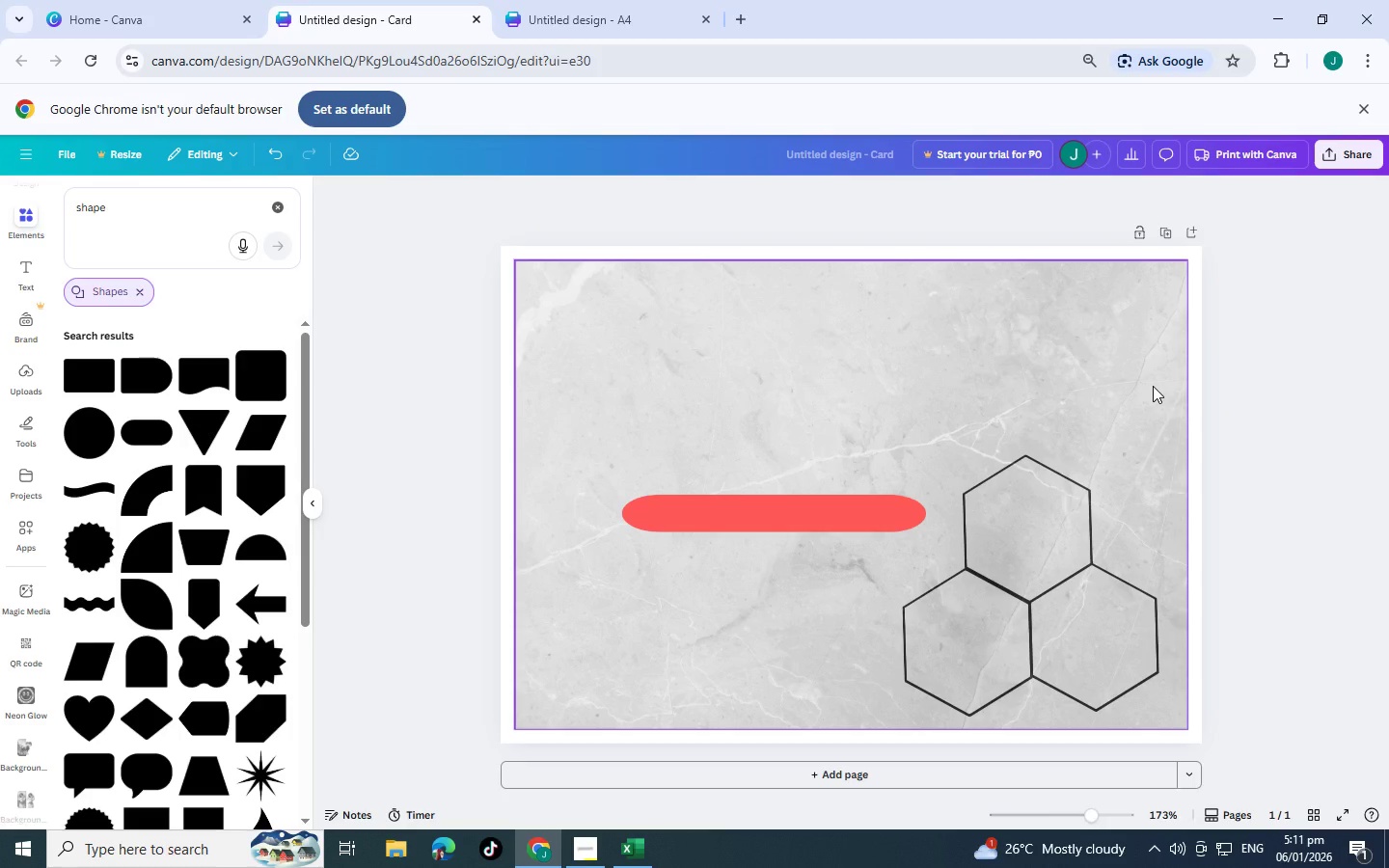 
left_click([815, 509])
 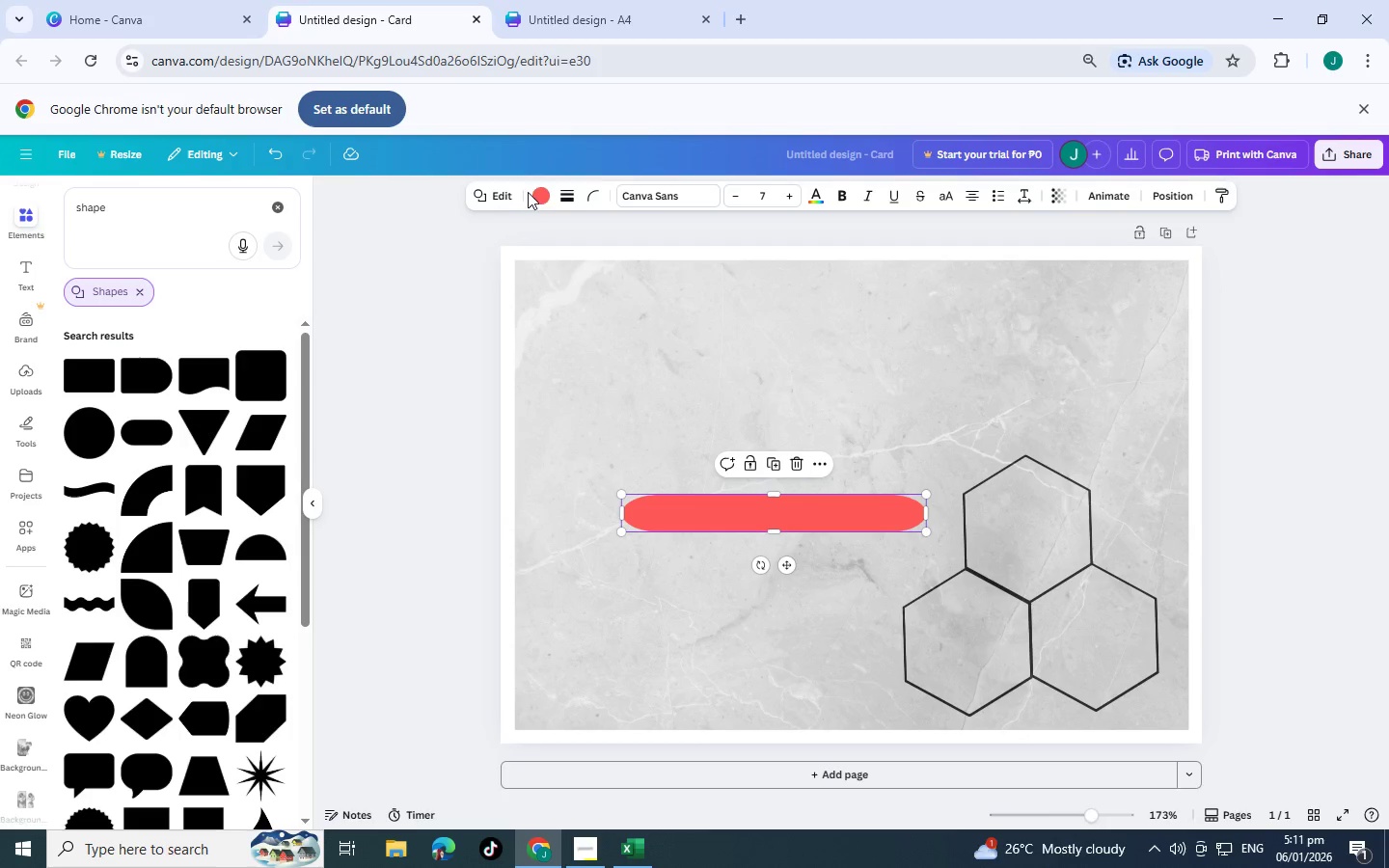 
left_click([534, 198])
 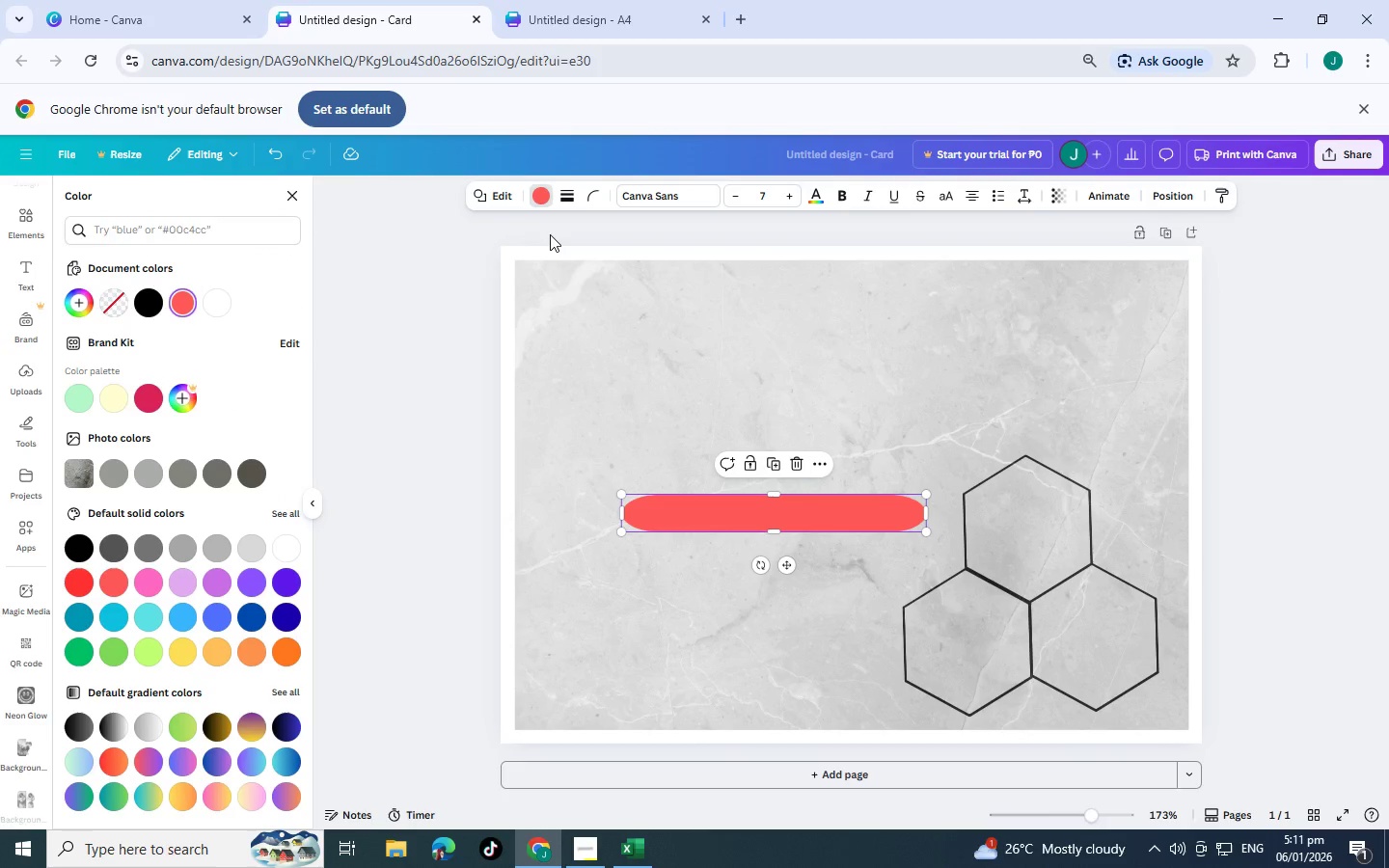 
left_click([542, 191])
 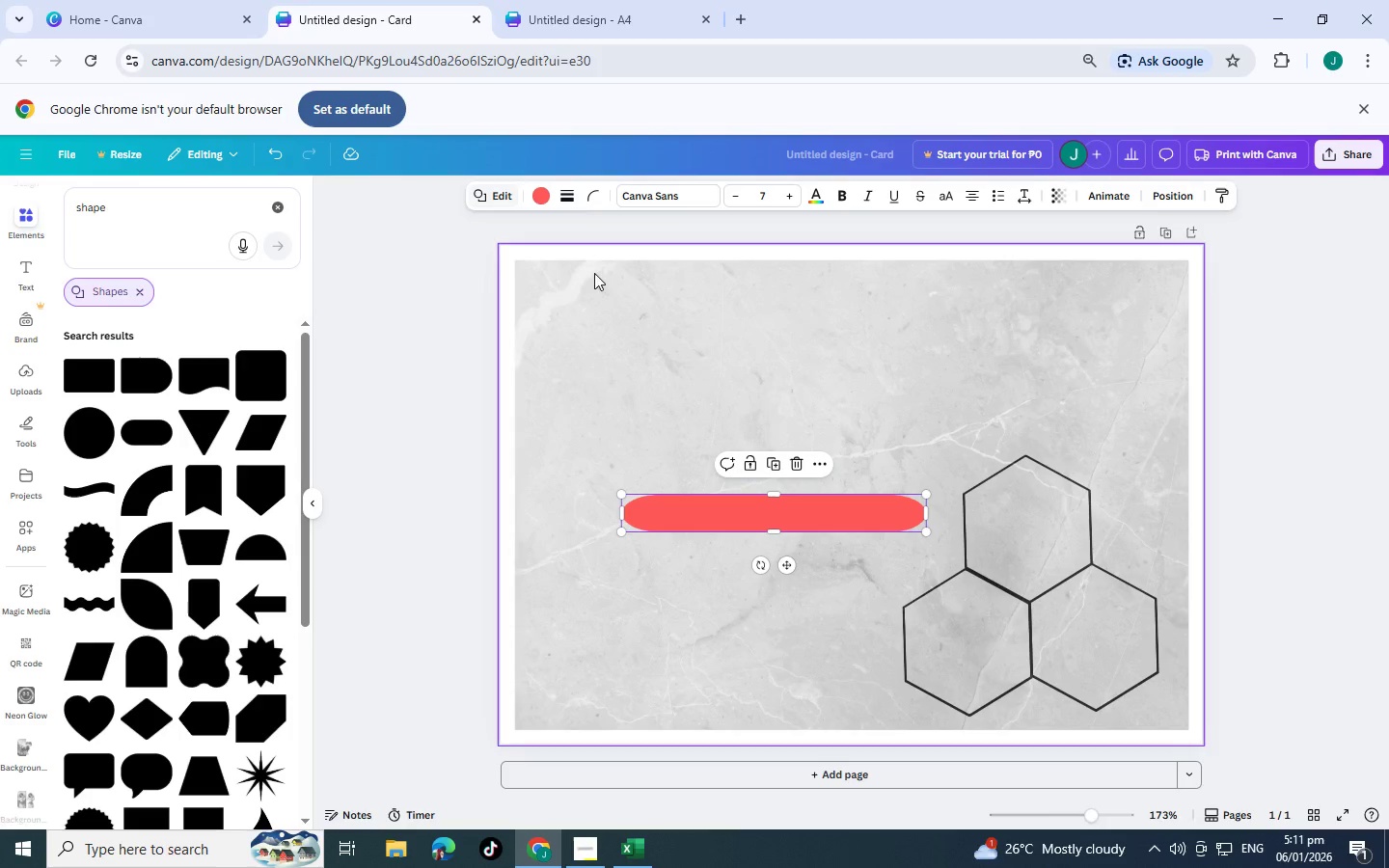 
left_click([497, 191])
 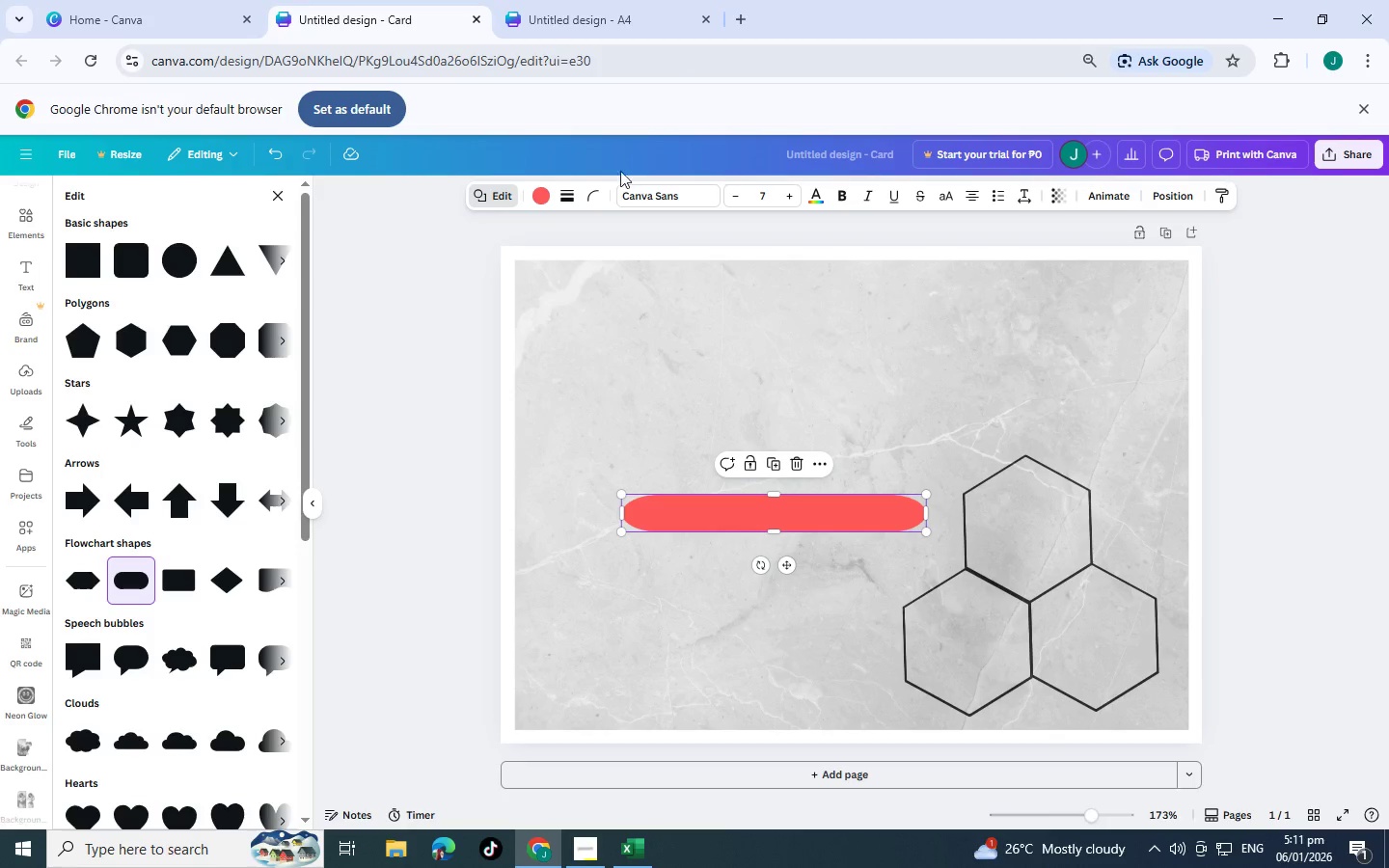 
left_click([536, 195])
 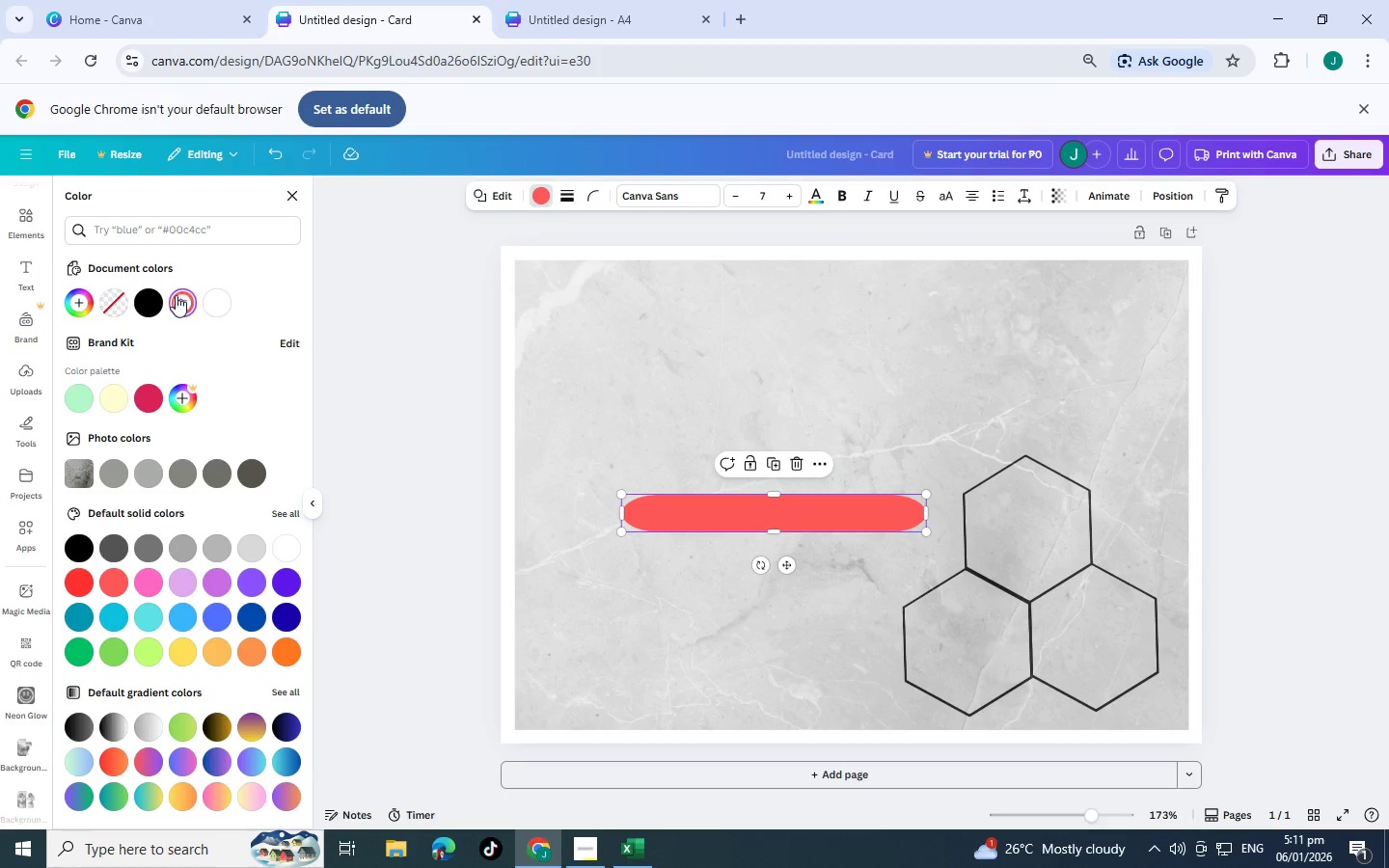 
left_click([173, 299])
 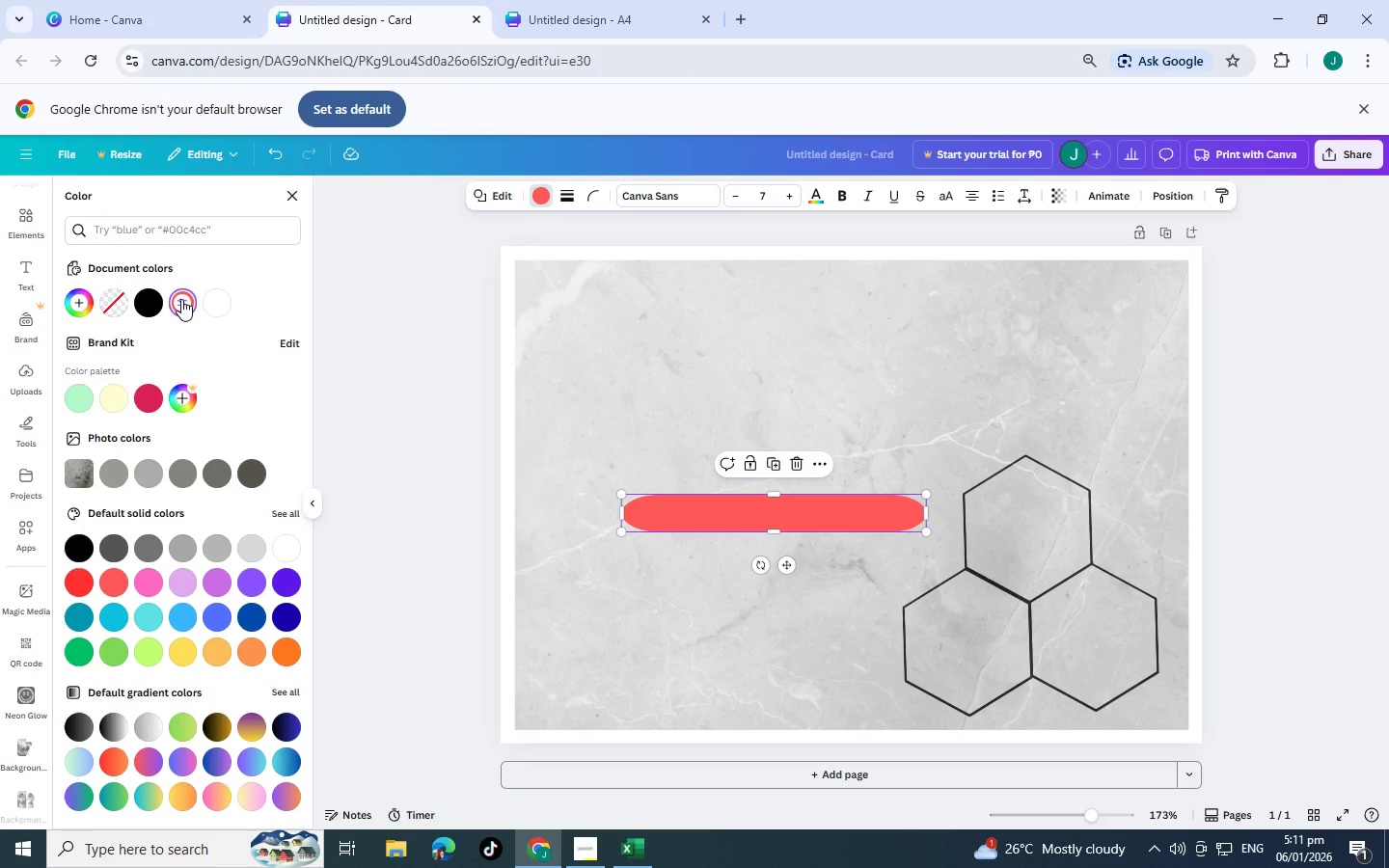 
left_click([181, 299])
 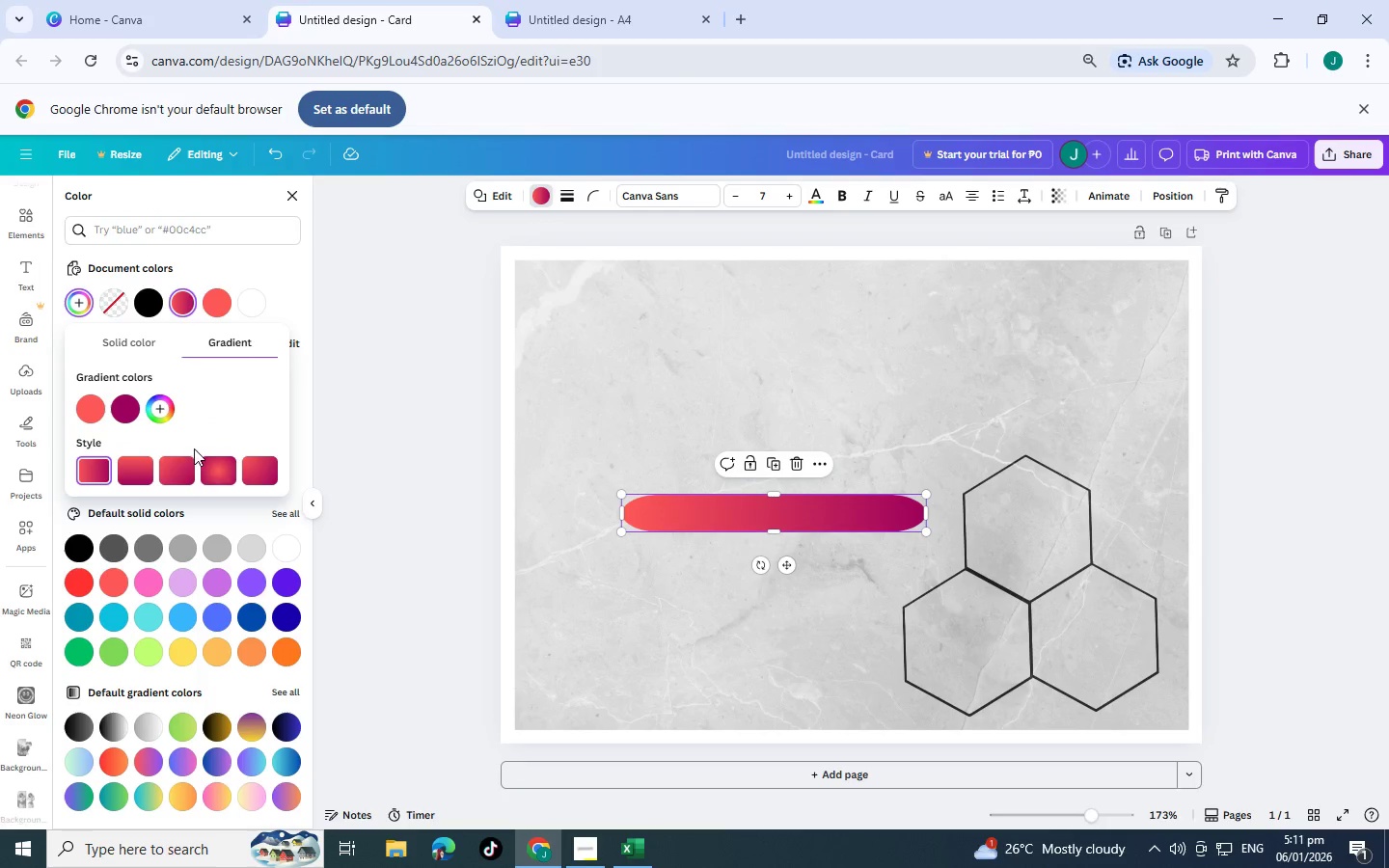 
left_click([123, 409])
 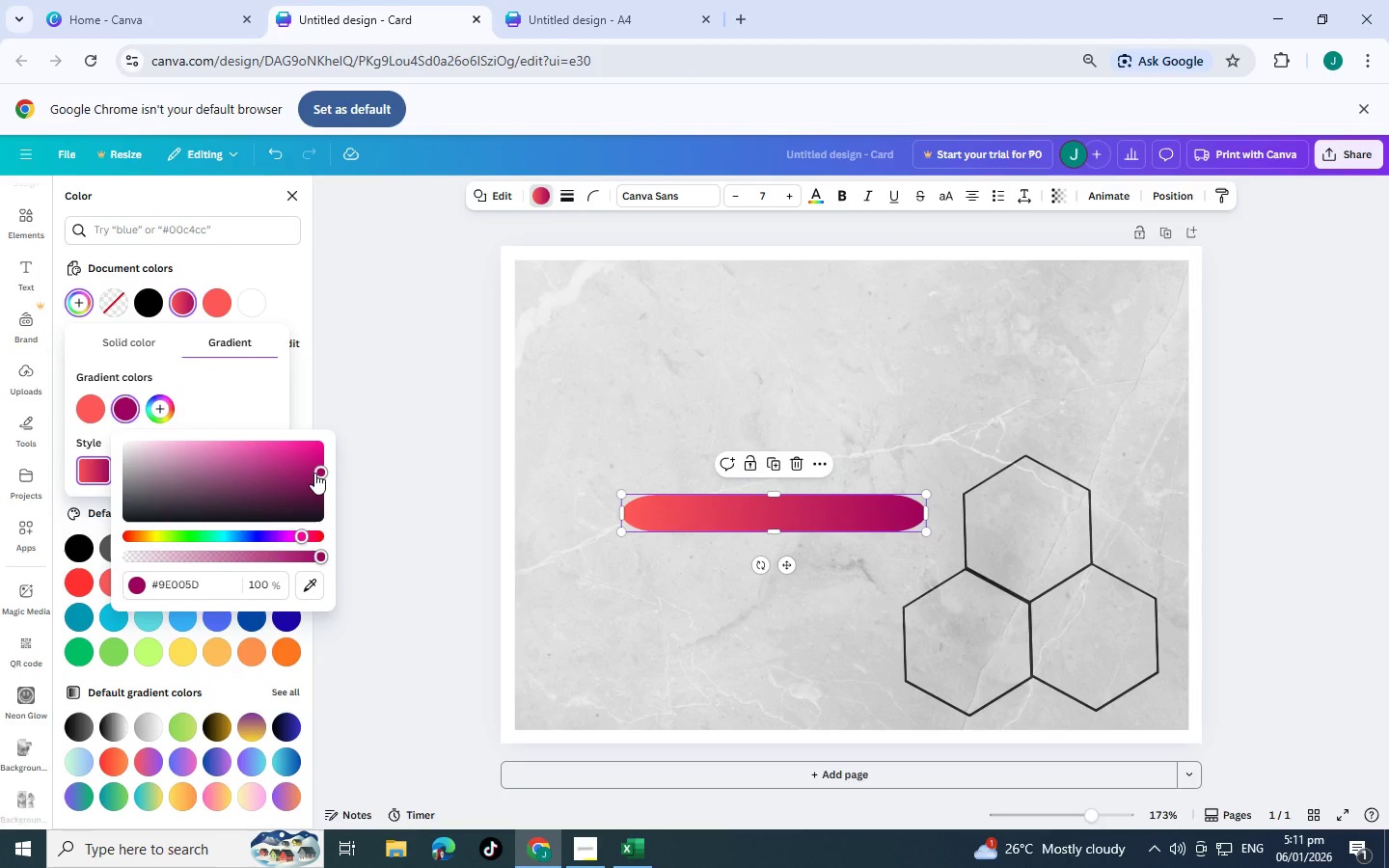 
left_click_drag(start_coordinate=[314, 473], to_coordinate=[276, 506])
 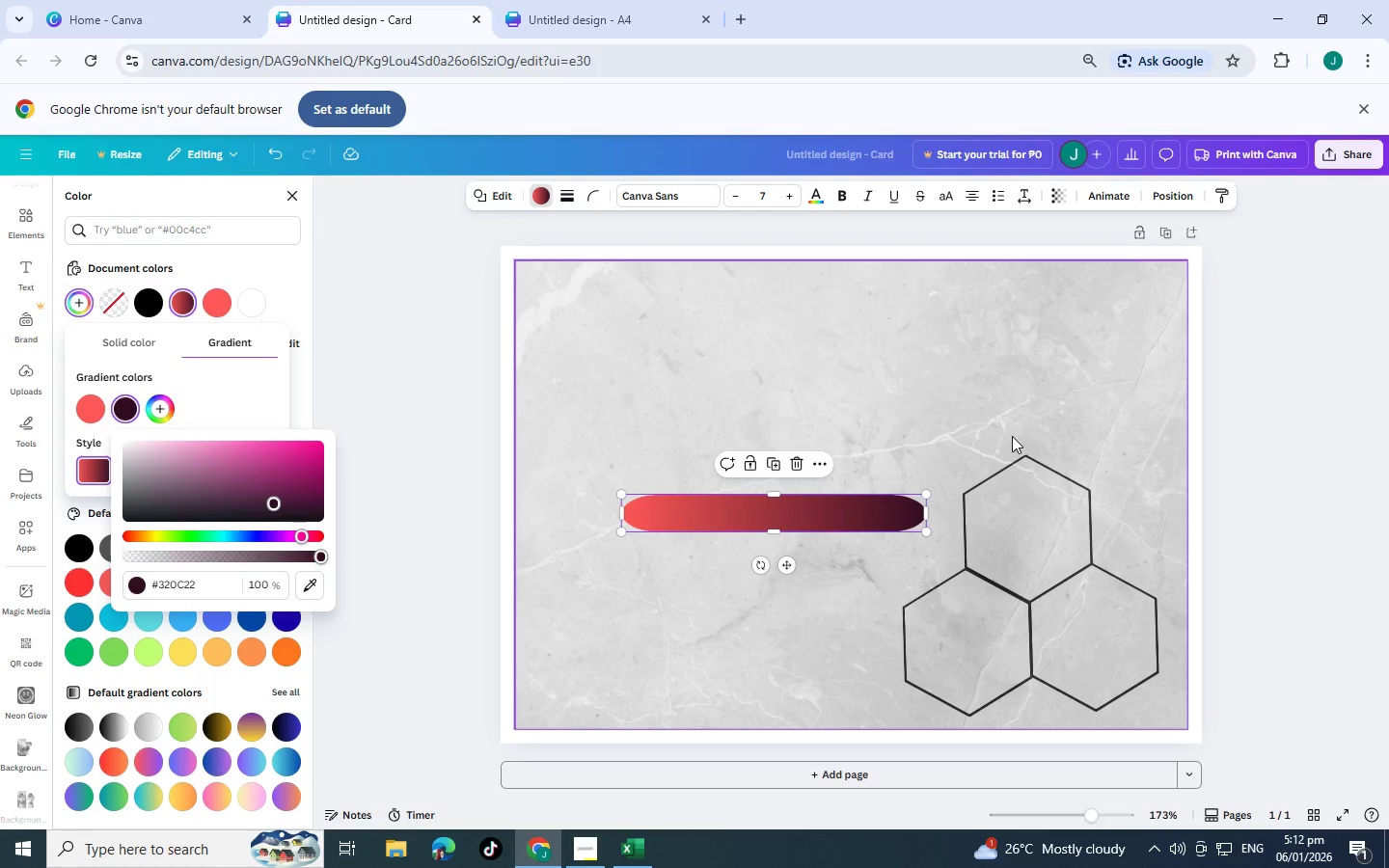 
left_click([1012, 436])
 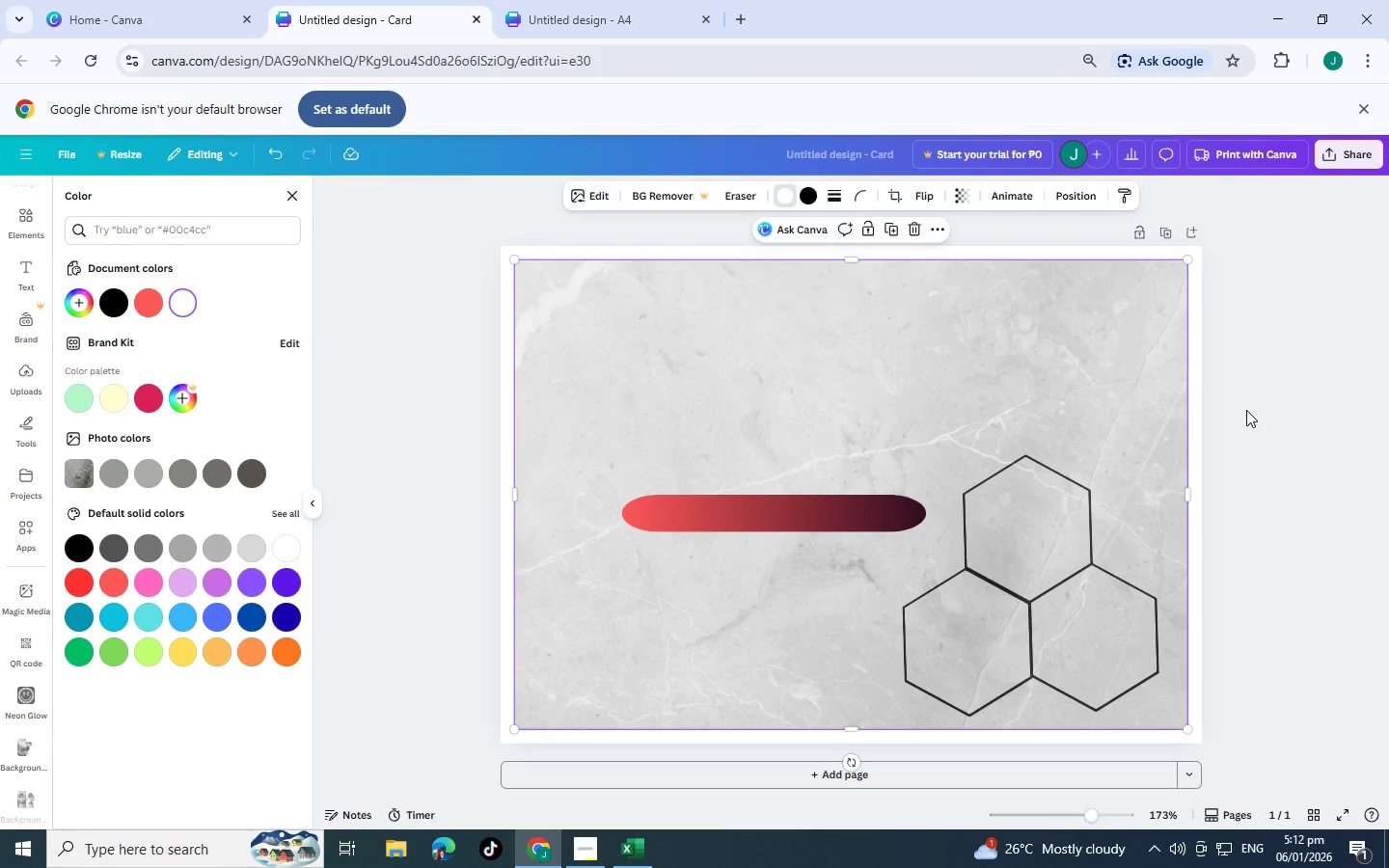 
left_click([1246, 410])
 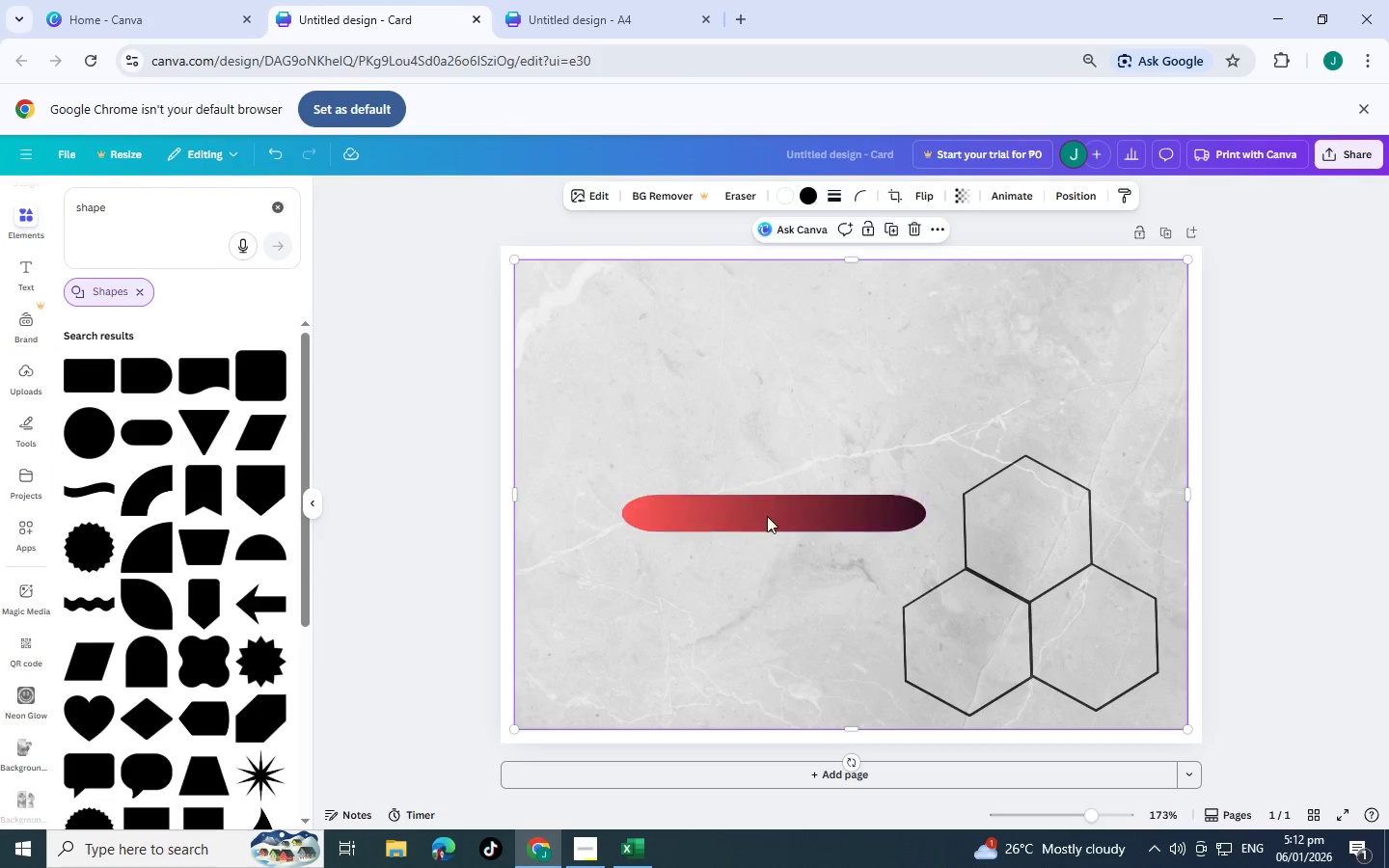 
left_click([769, 513])
 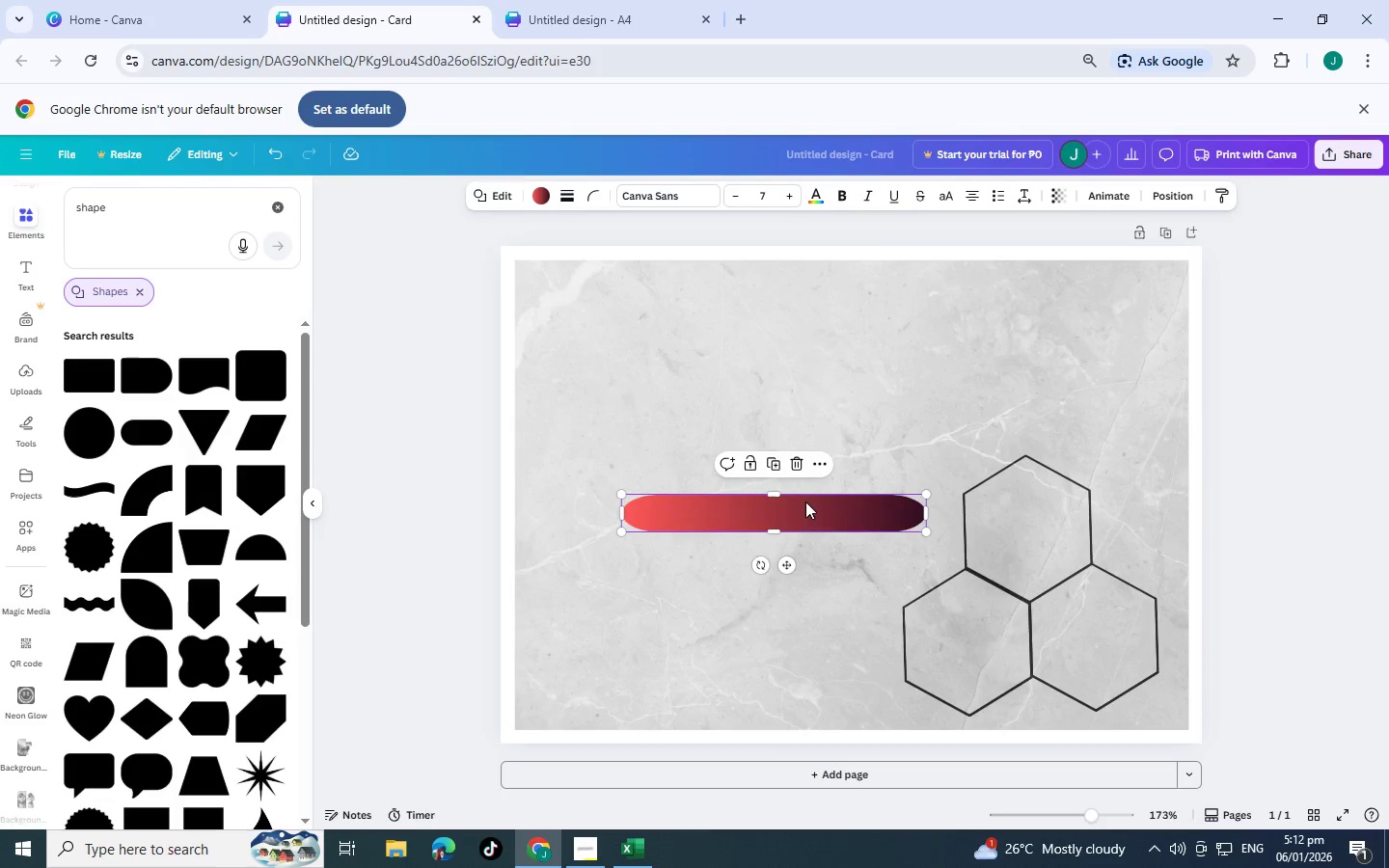 
left_click_drag(start_coordinate=[805, 502], to_coordinate=[772, 421])
 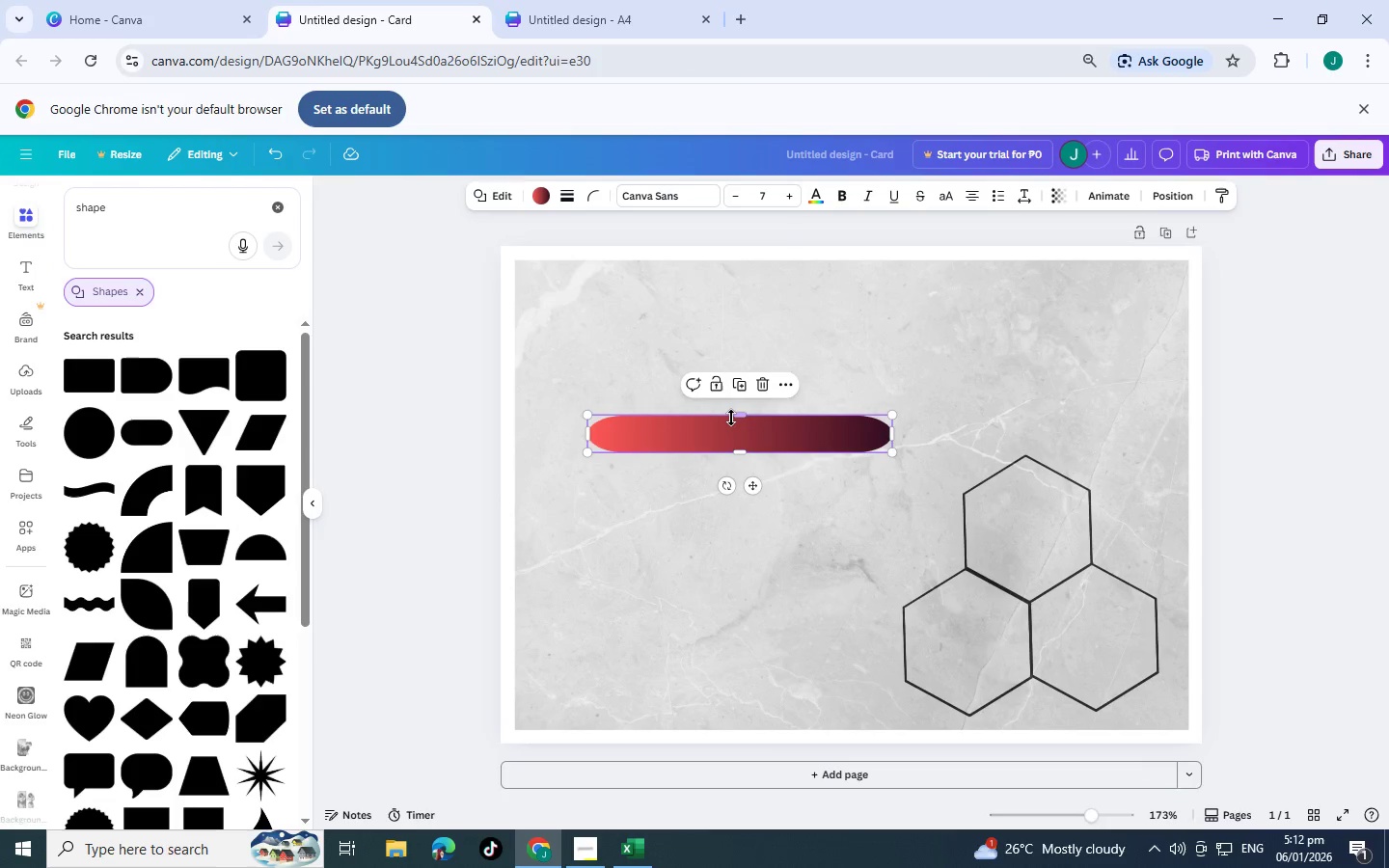 
left_click_drag(start_coordinate=[733, 418], to_coordinate=[731, 423])
 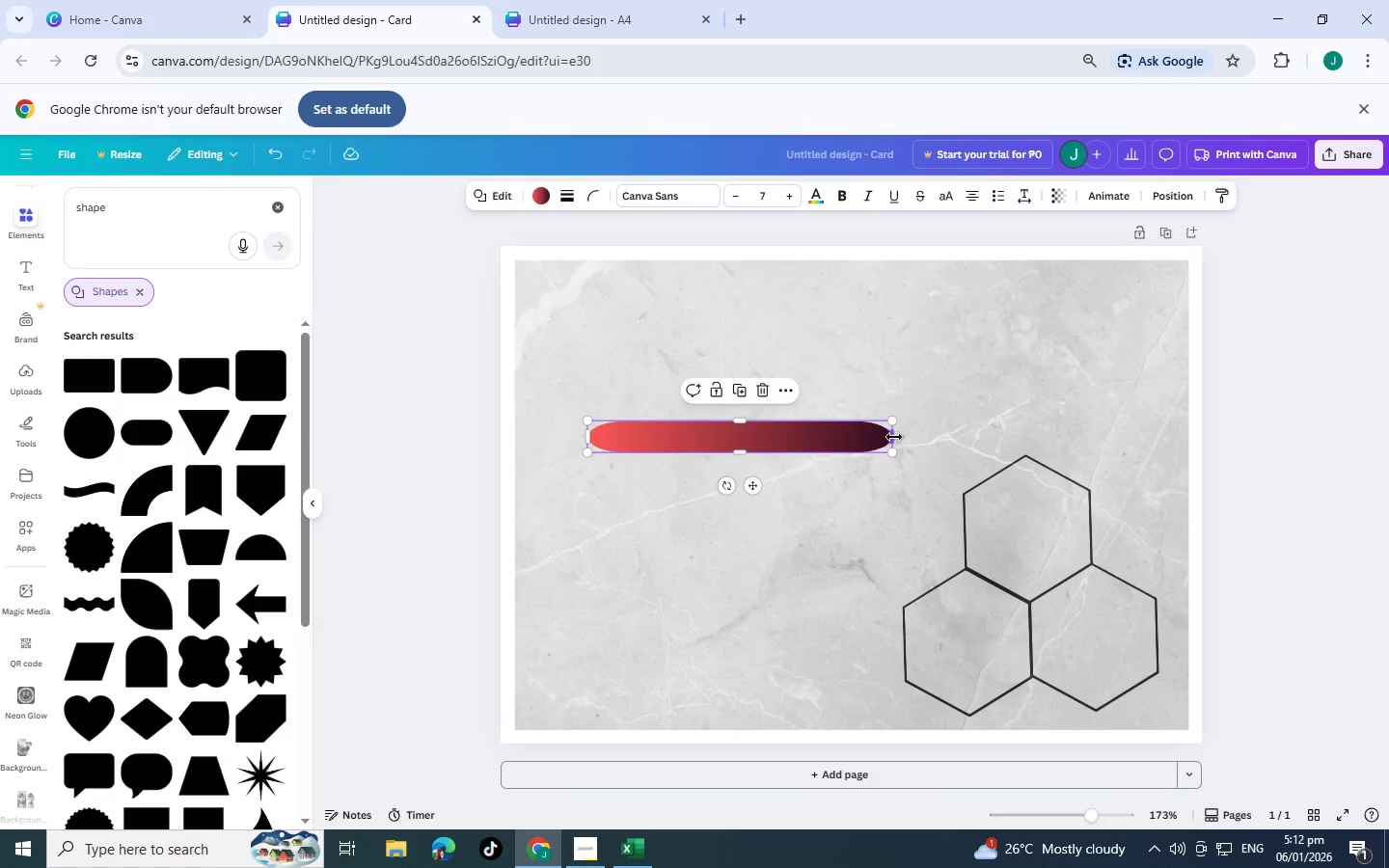 
left_click_drag(start_coordinate=[894, 437], to_coordinate=[843, 433])
 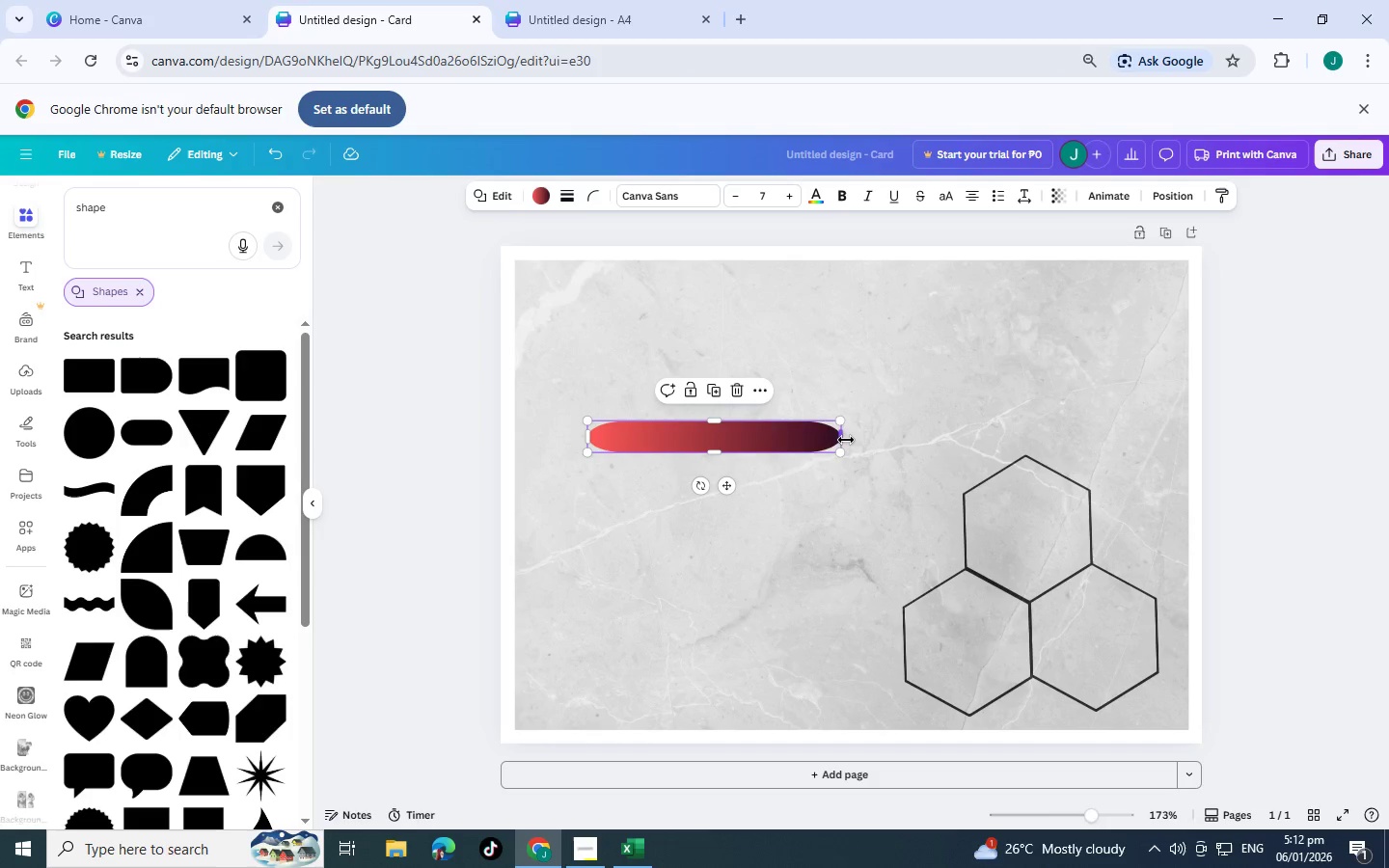 
left_click_drag(start_coordinate=[846, 440], to_coordinate=[971, 441])
 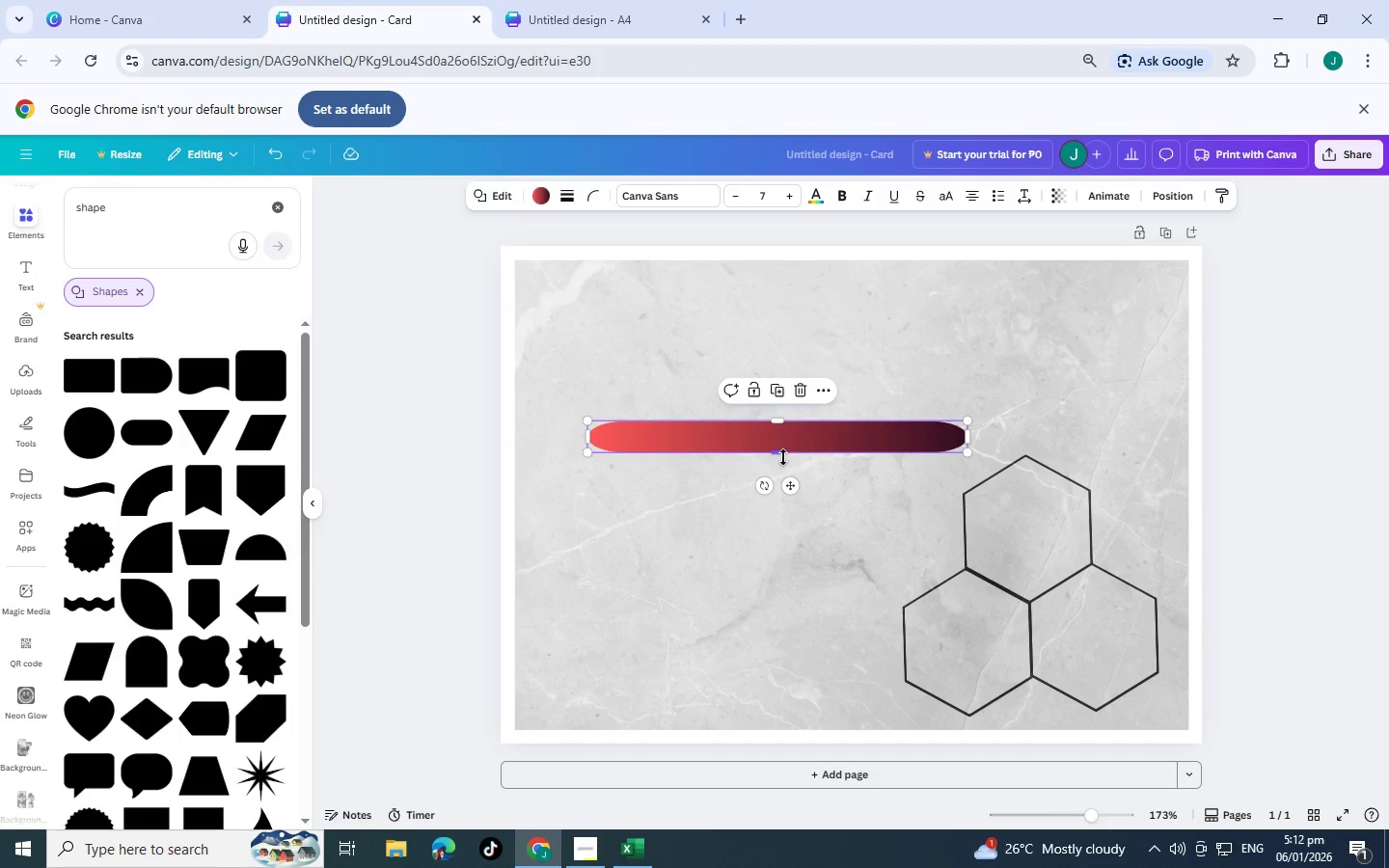 
left_click_drag(start_coordinate=[782, 457], to_coordinate=[716, 452])
 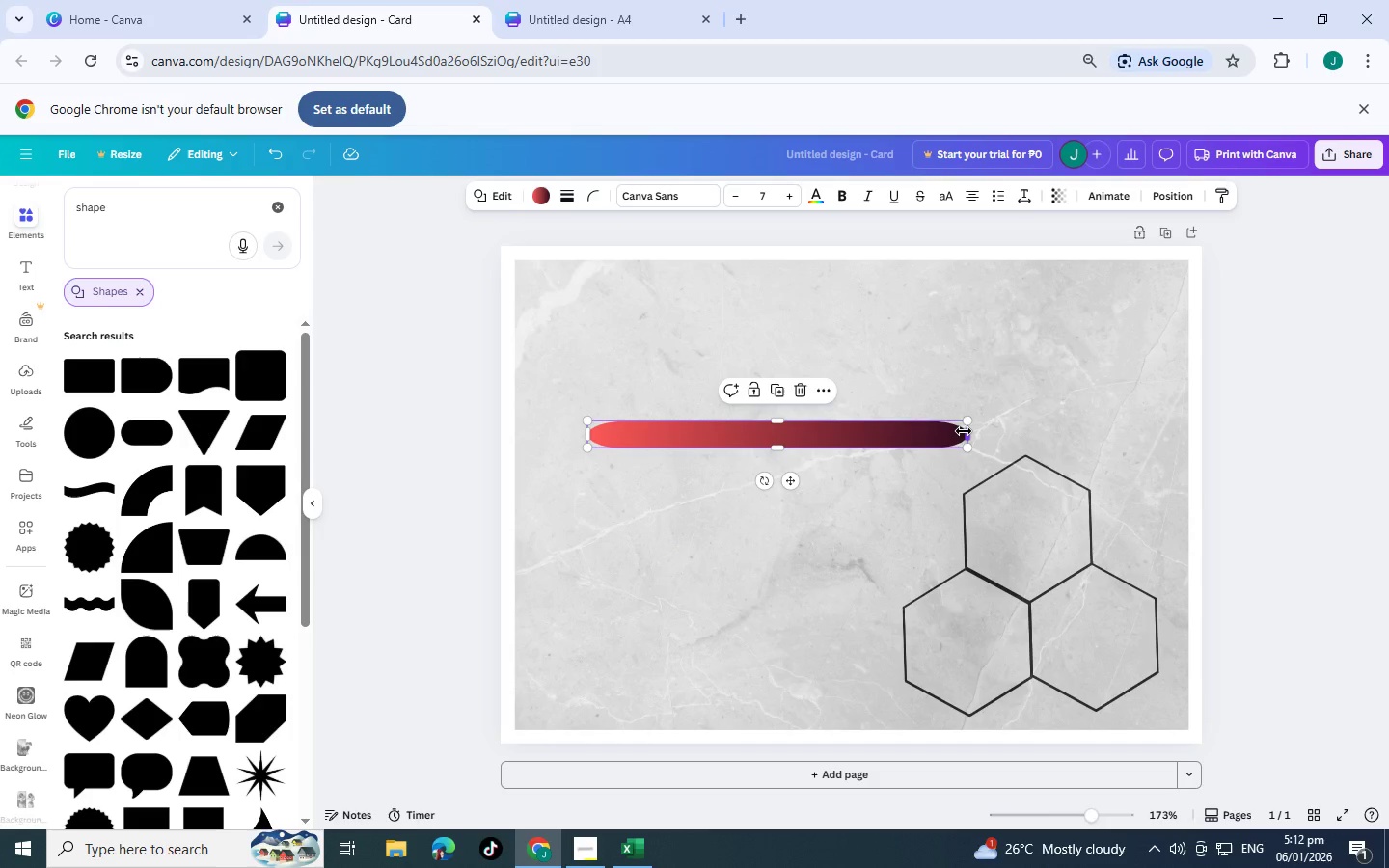 
left_click_drag(start_coordinate=[964, 431], to_coordinate=[894, 437])
 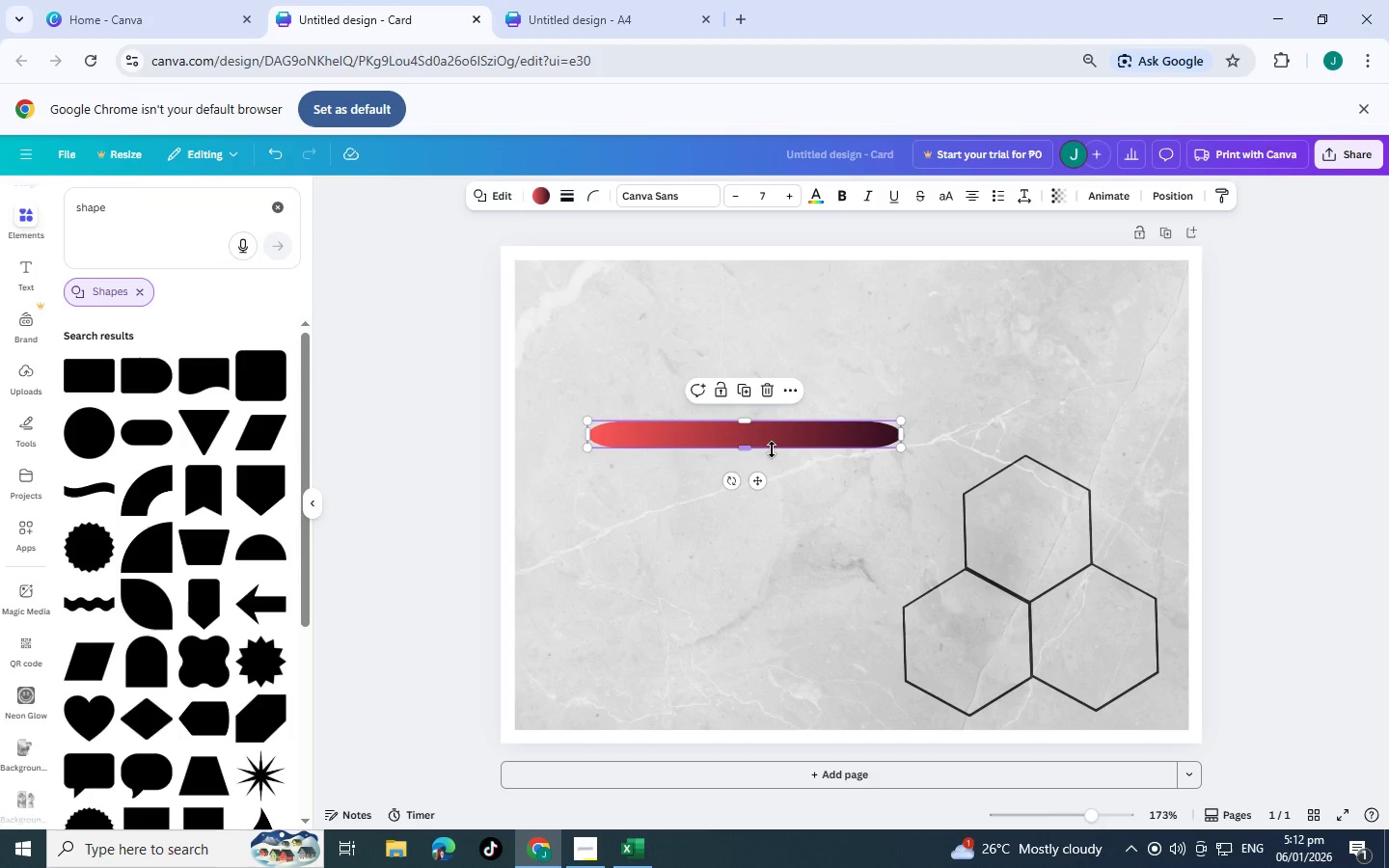 
wait(10.7)
 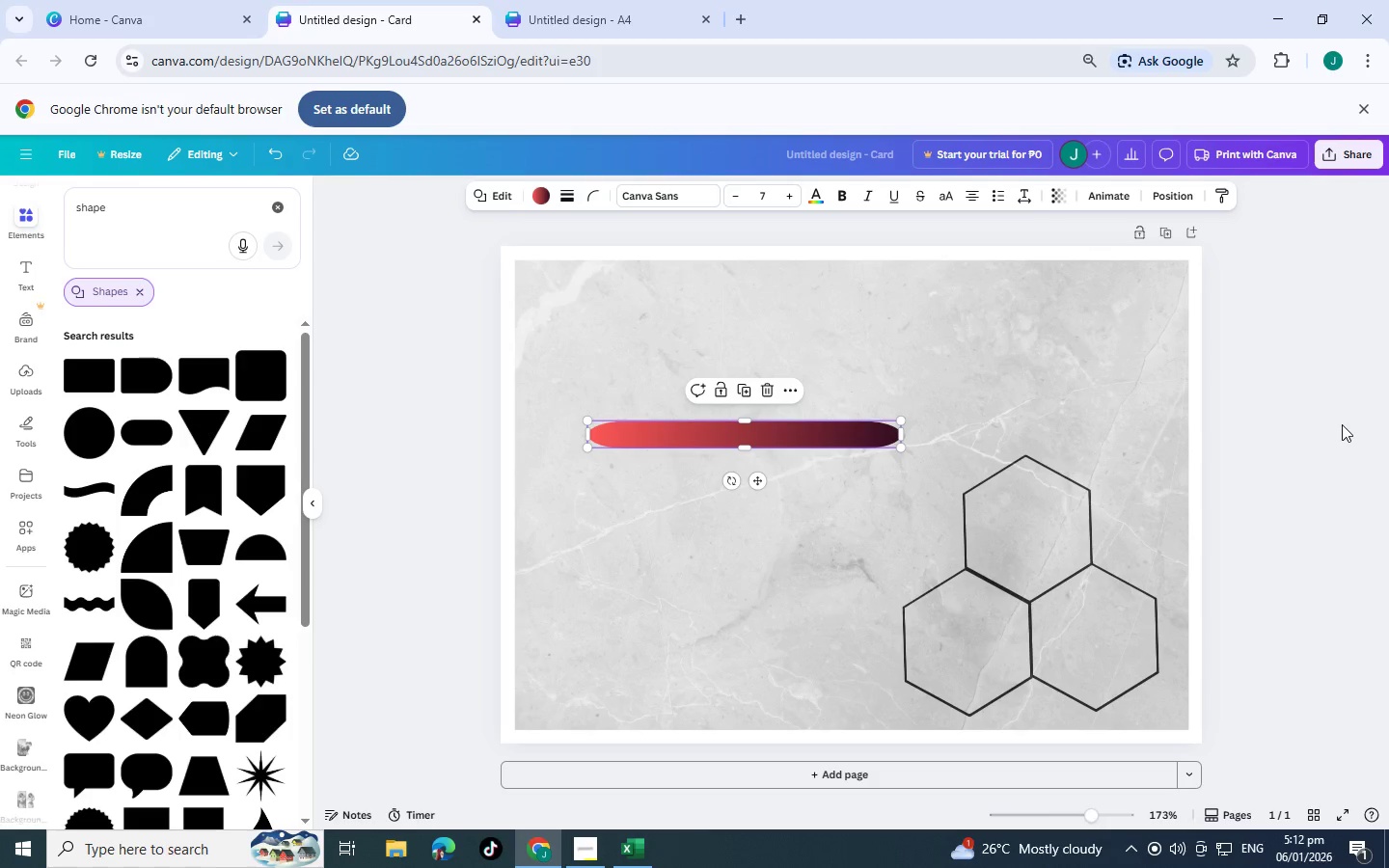 
left_click([1342, 424])
 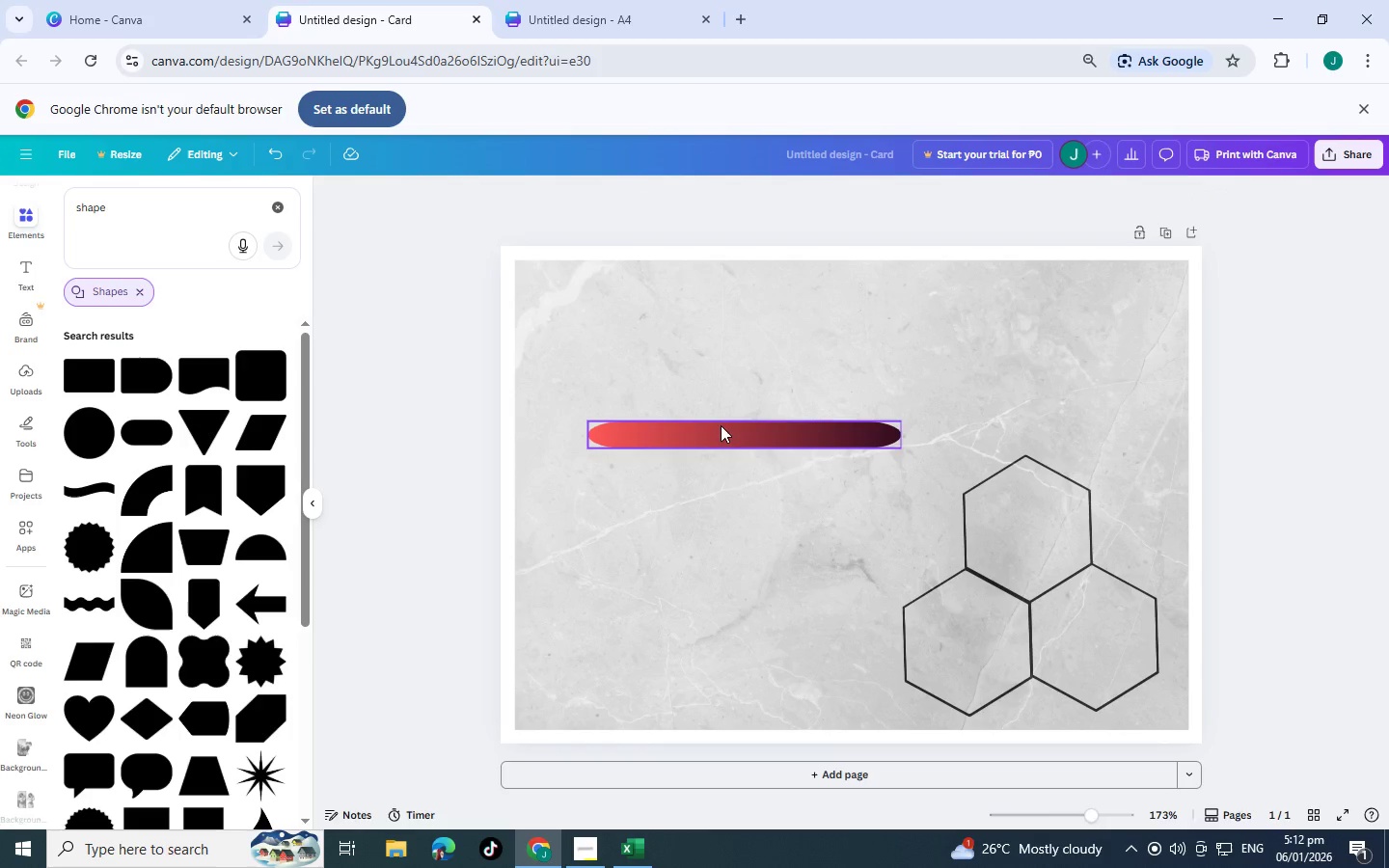 
scroll: coordinate [828, 562], scroll_direction: down, amount: 1.0
 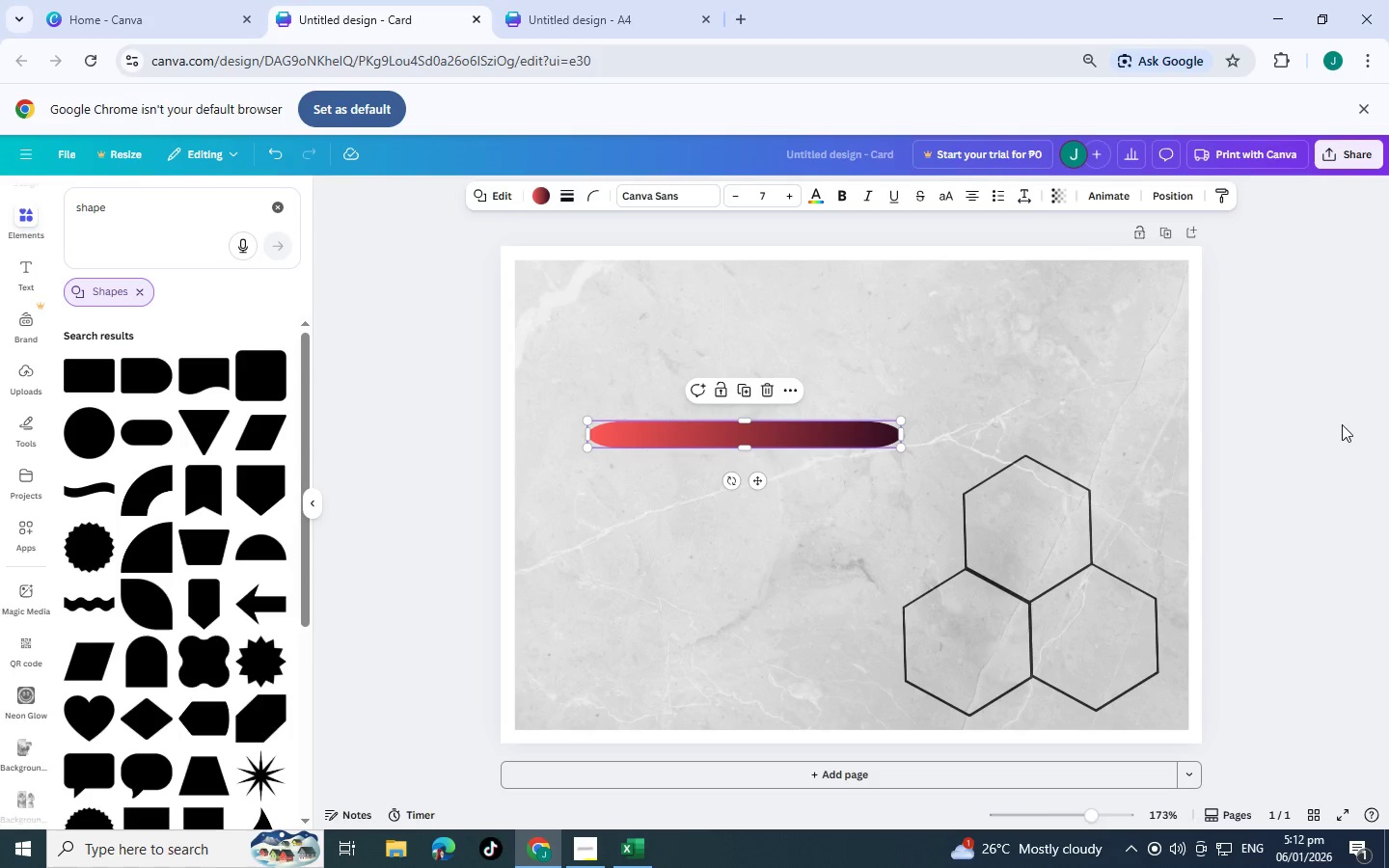 
left_click_drag(start_coordinate=[731, 429], to_coordinate=[729, 471])
 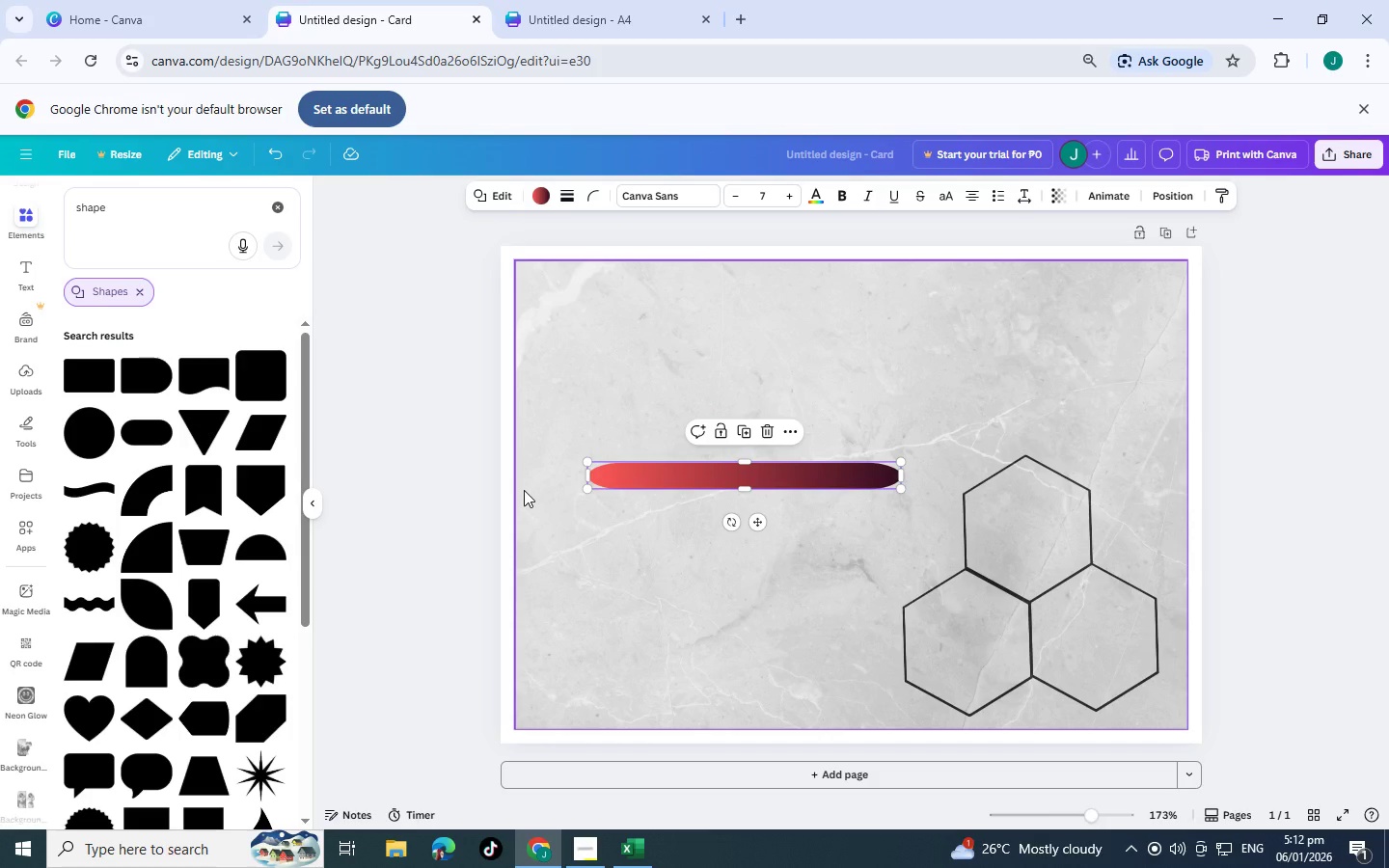 
scroll: coordinate [207, 532], scroll_direction: down, amount: 3.0
 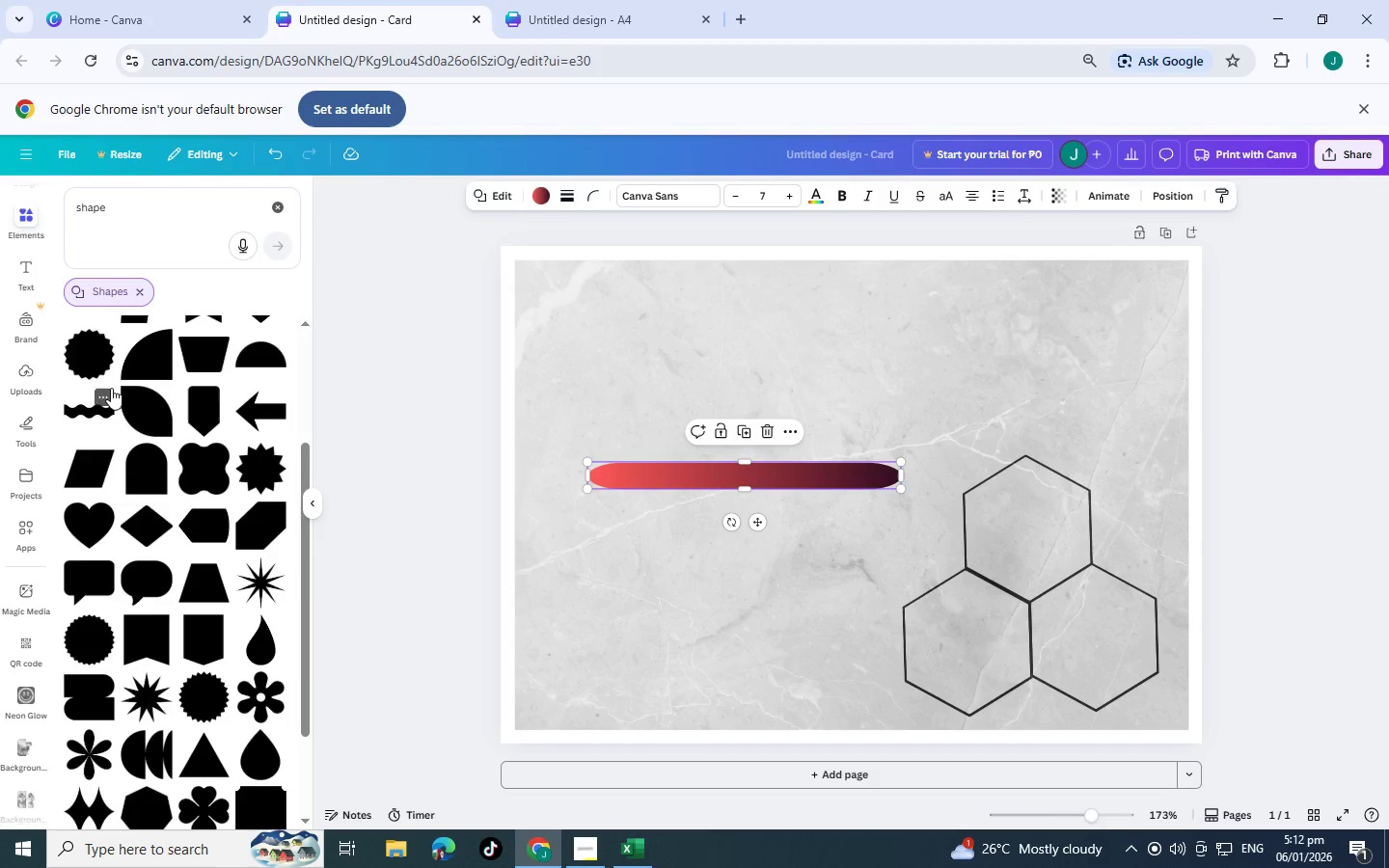 
scroll: coordinate [152, 412], scroll_direction: up, amount: 2.0
 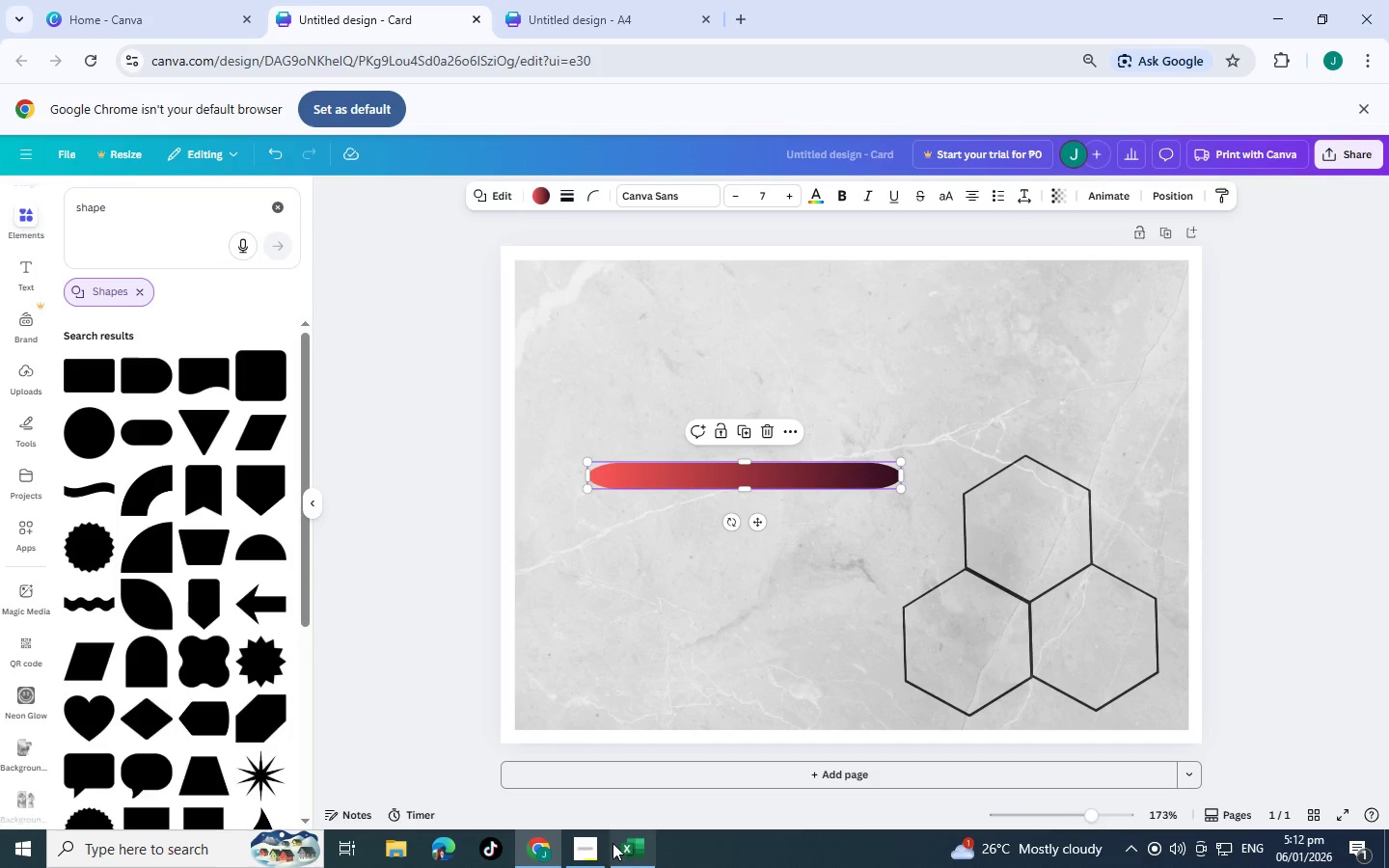 
left_click([591, 843])